 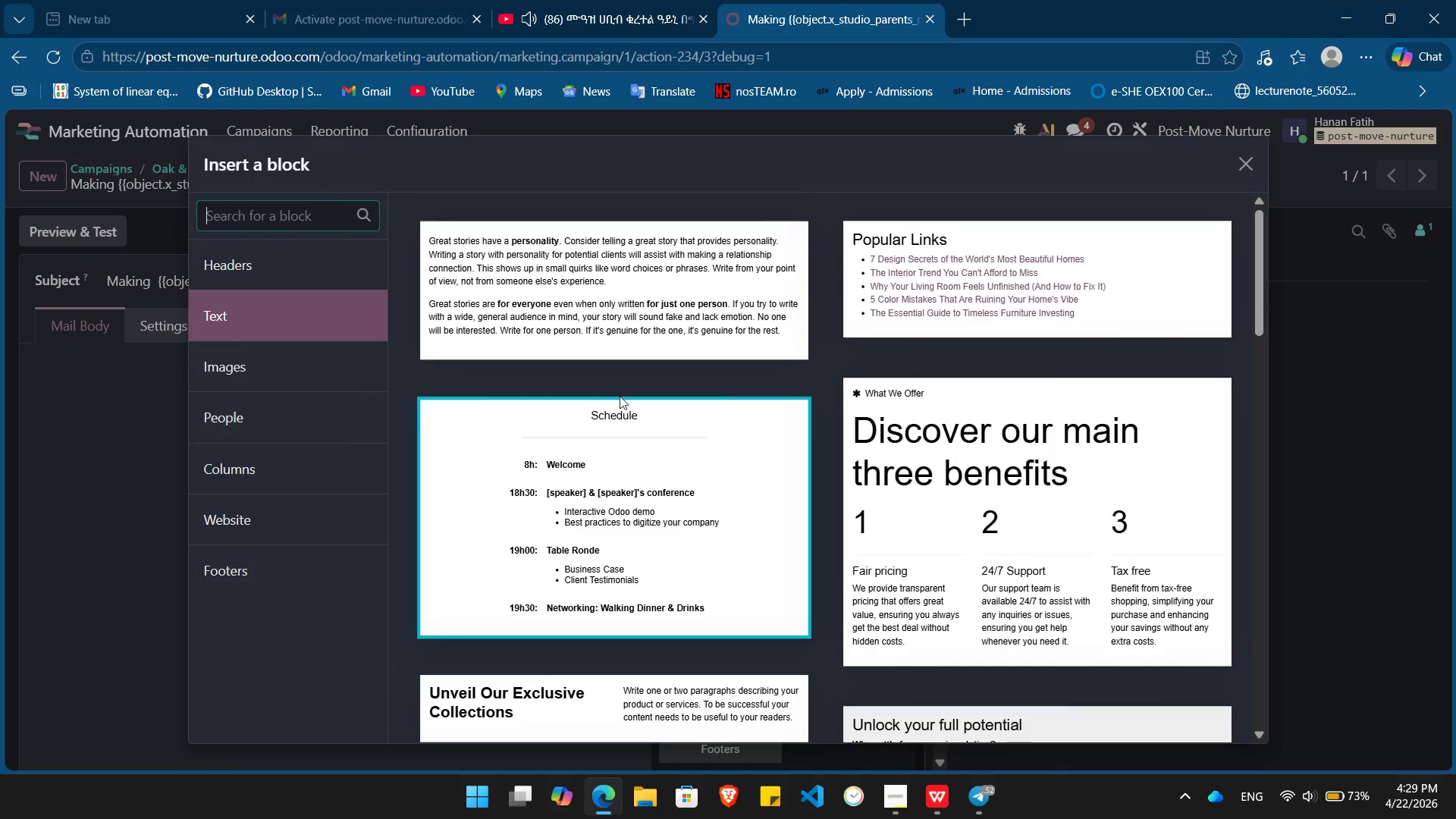 
left_click([529, 293])
 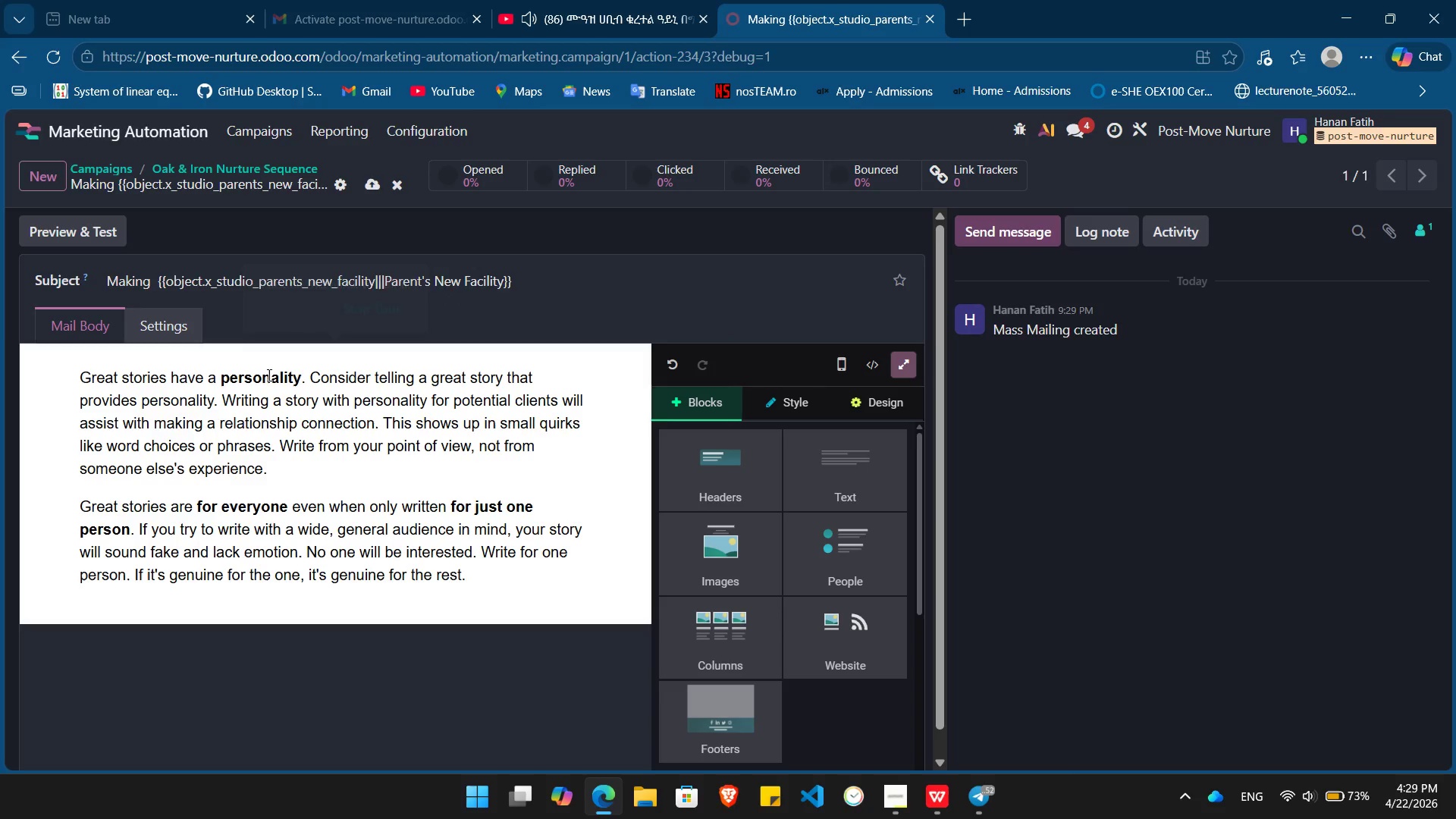 
key(Alt+Tab)
 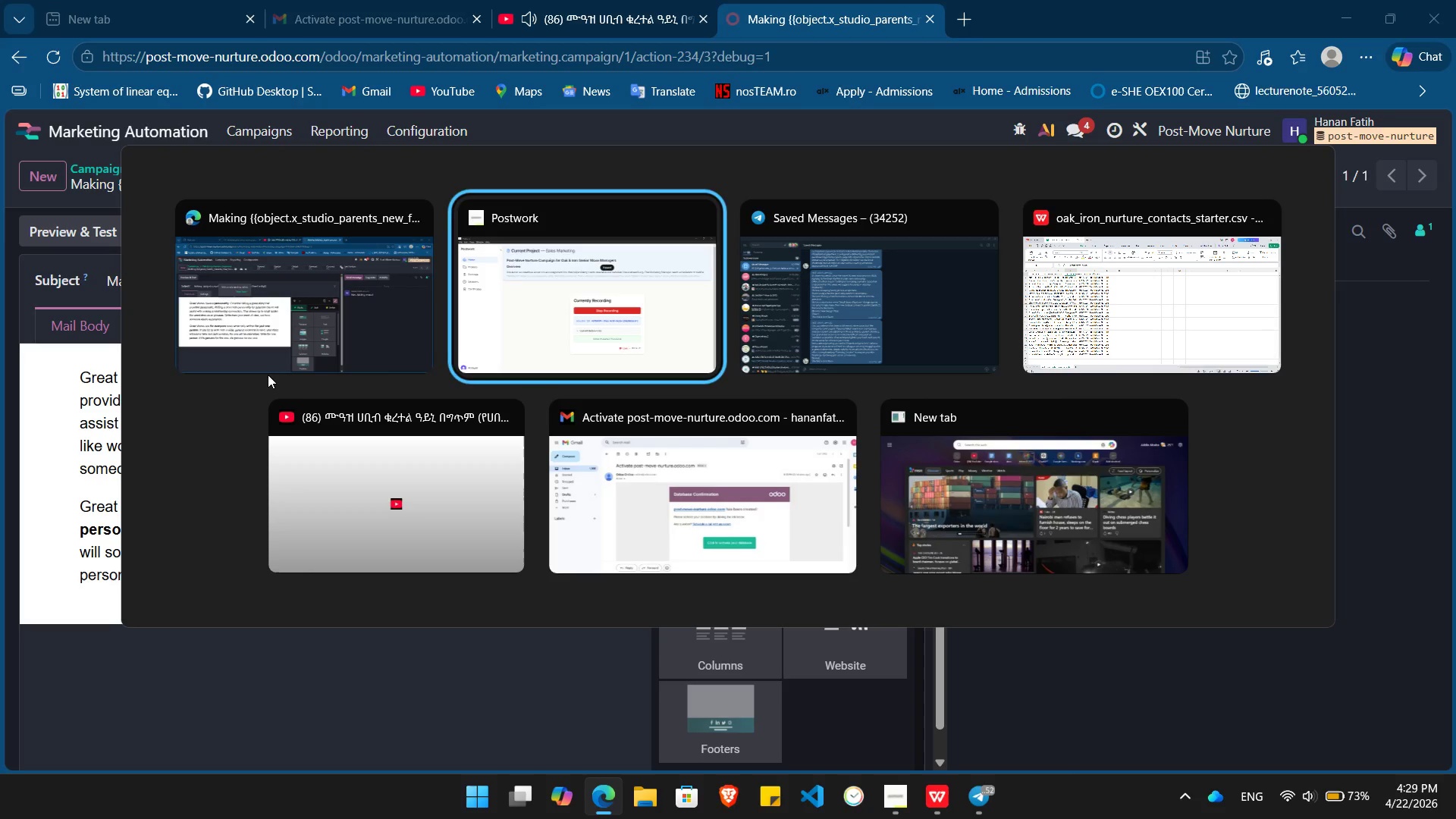 
key(Alt+Tab)
 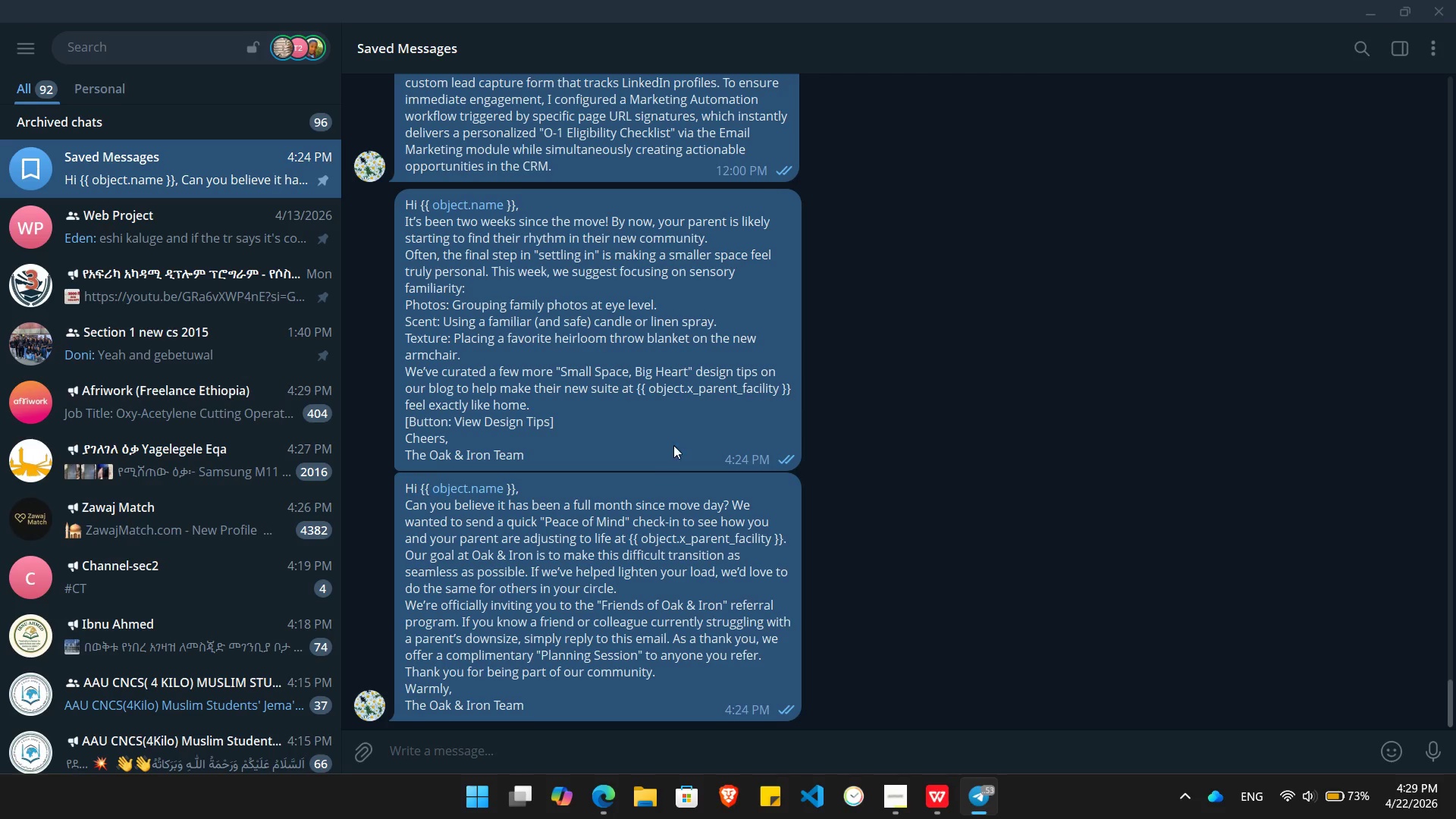 
key(Alt+AltLeft)
 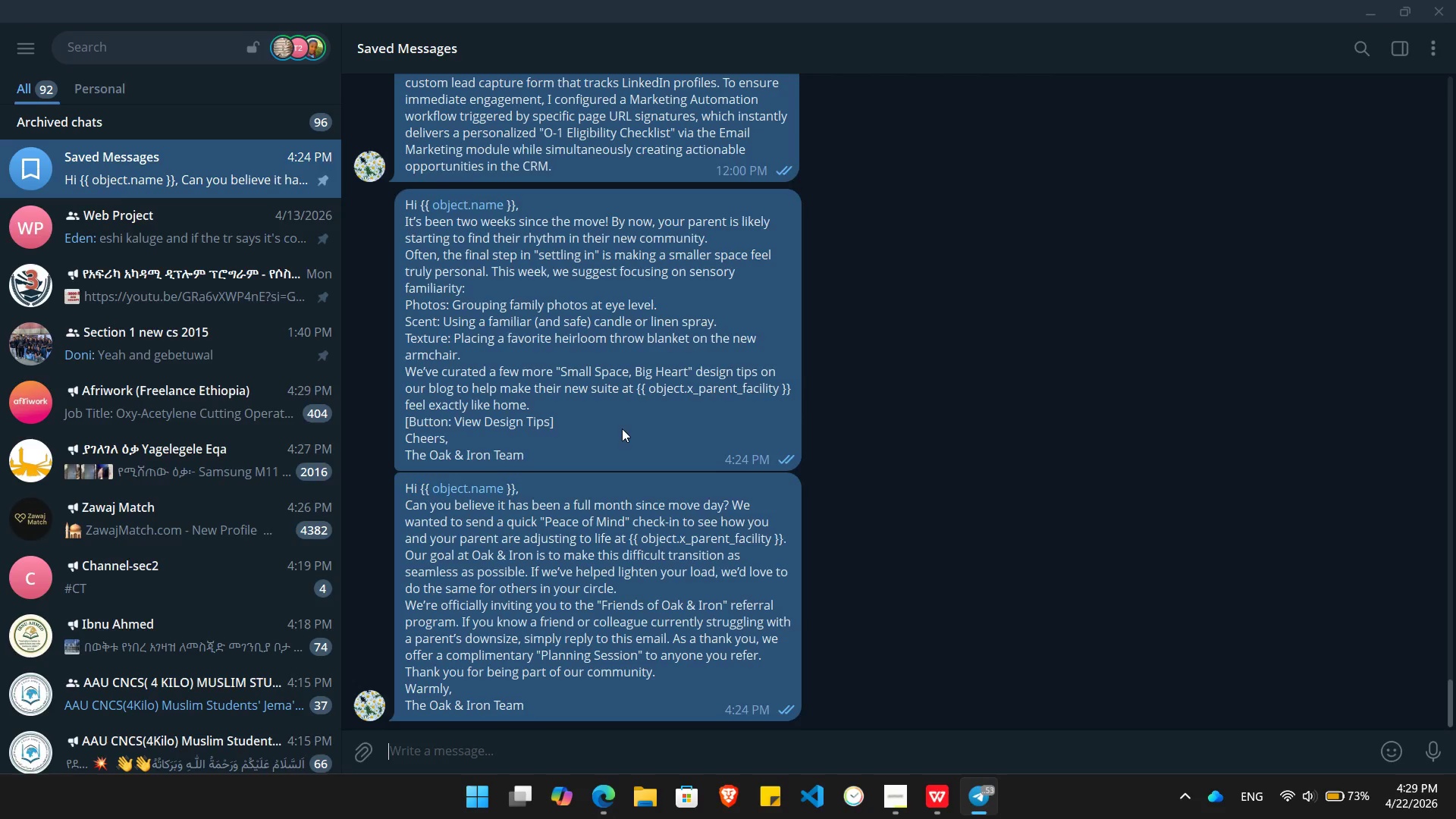 
key(Alt+Tab)
 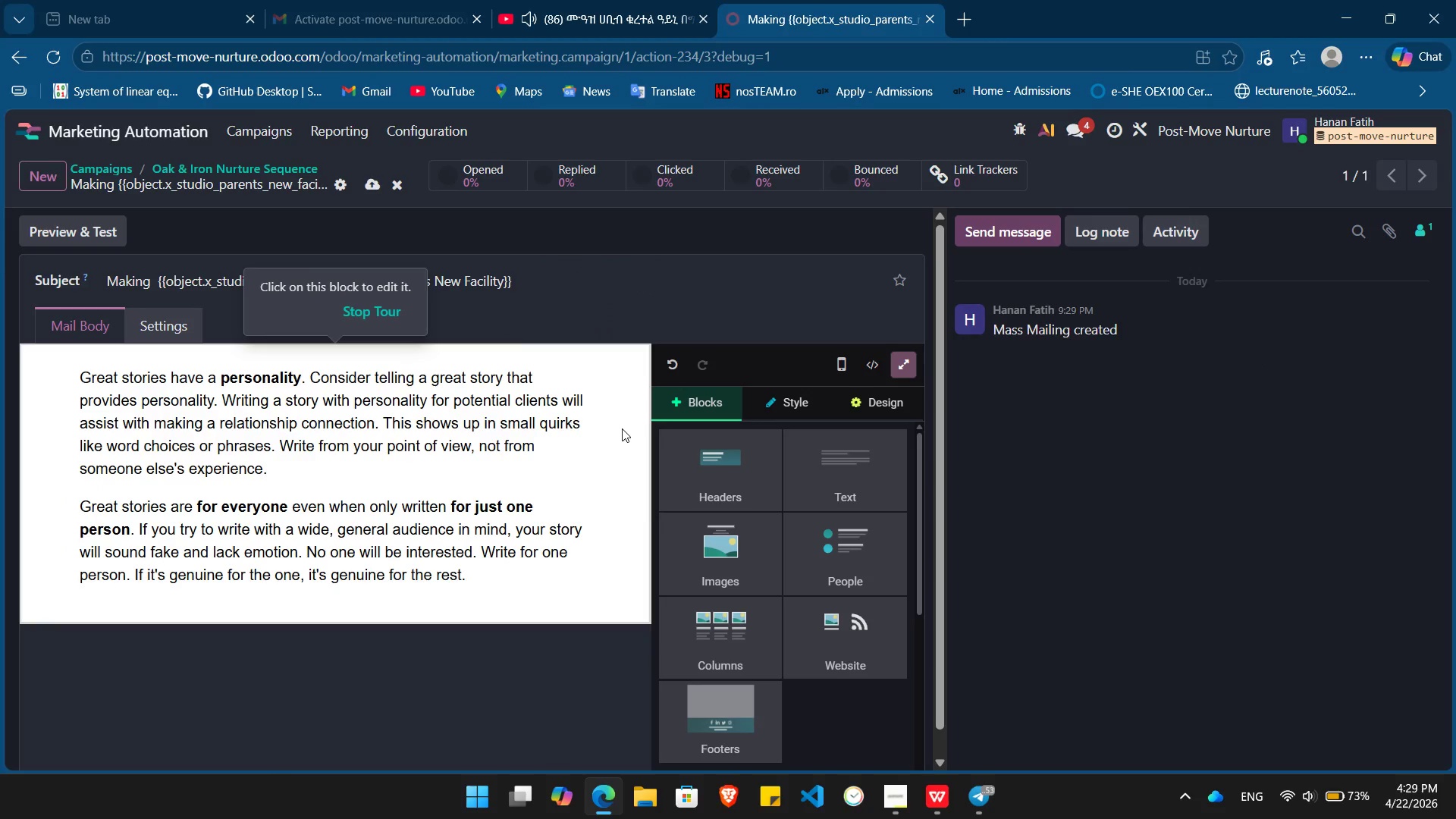 
key(Alt+AltLeft)
 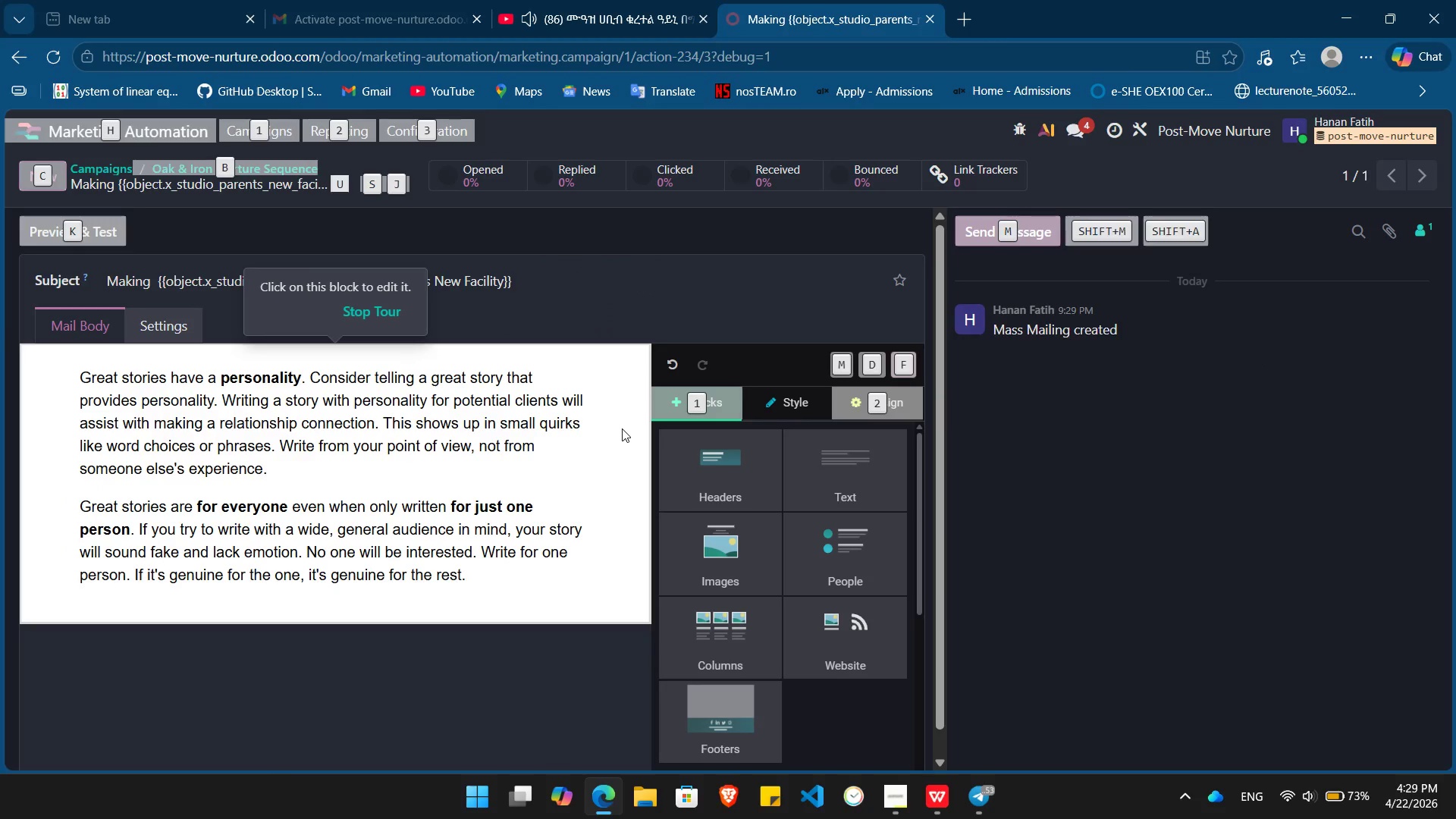 
key(Alt+Tab)
 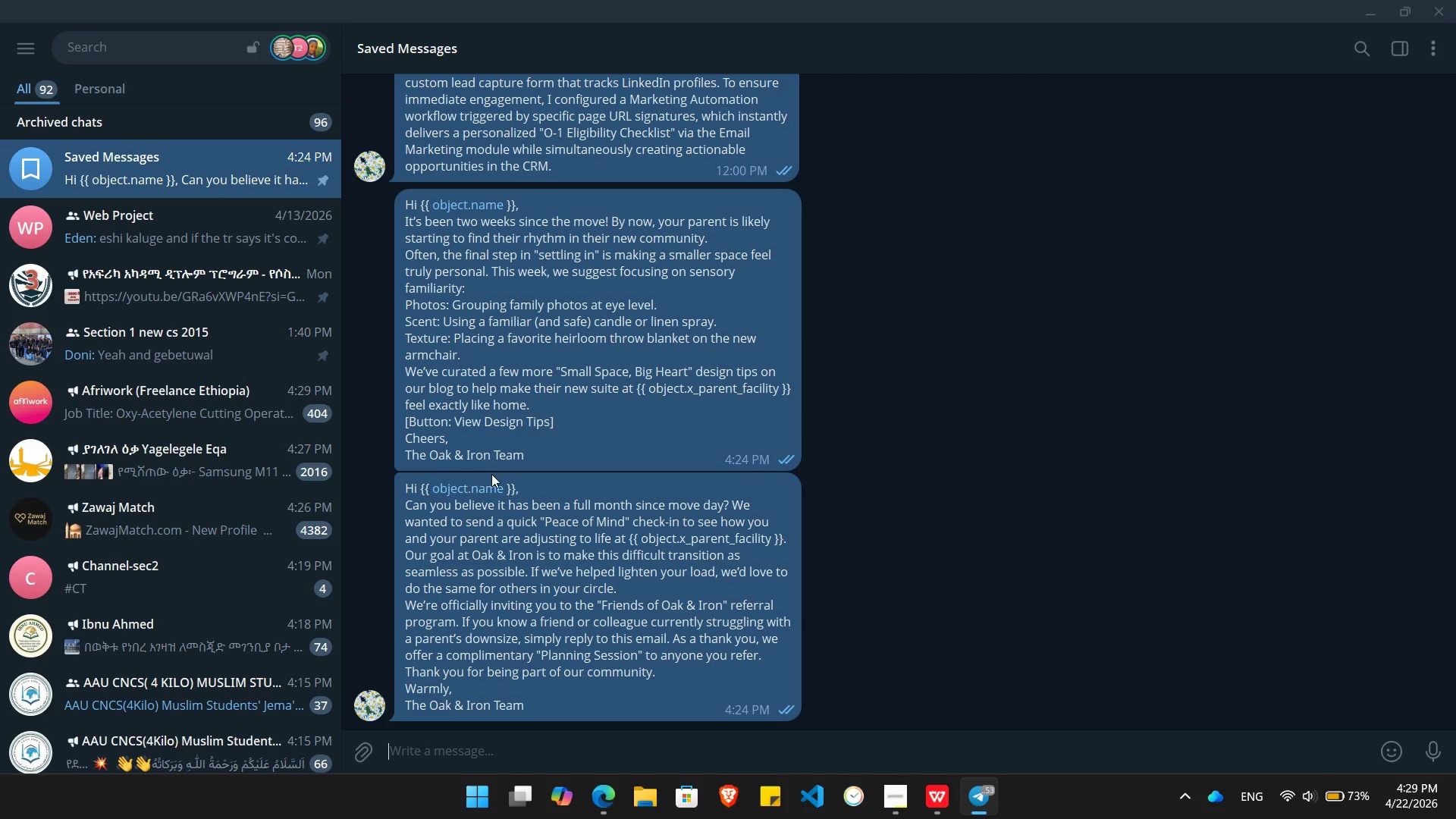 
left_click_drag(start_coordinate=[529, 453], to_coordinate=[397, 200])
 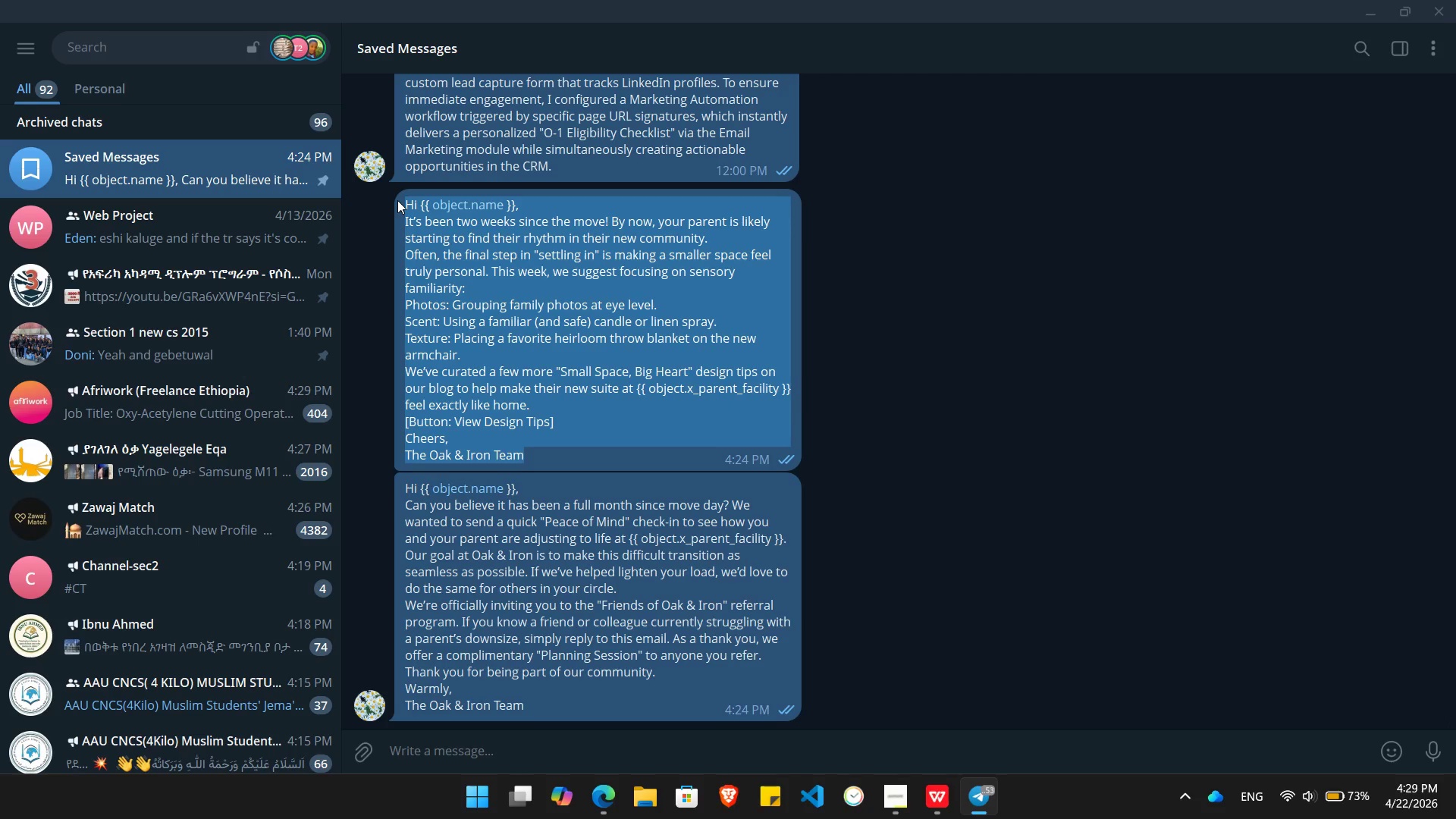 
key(Control+C)
 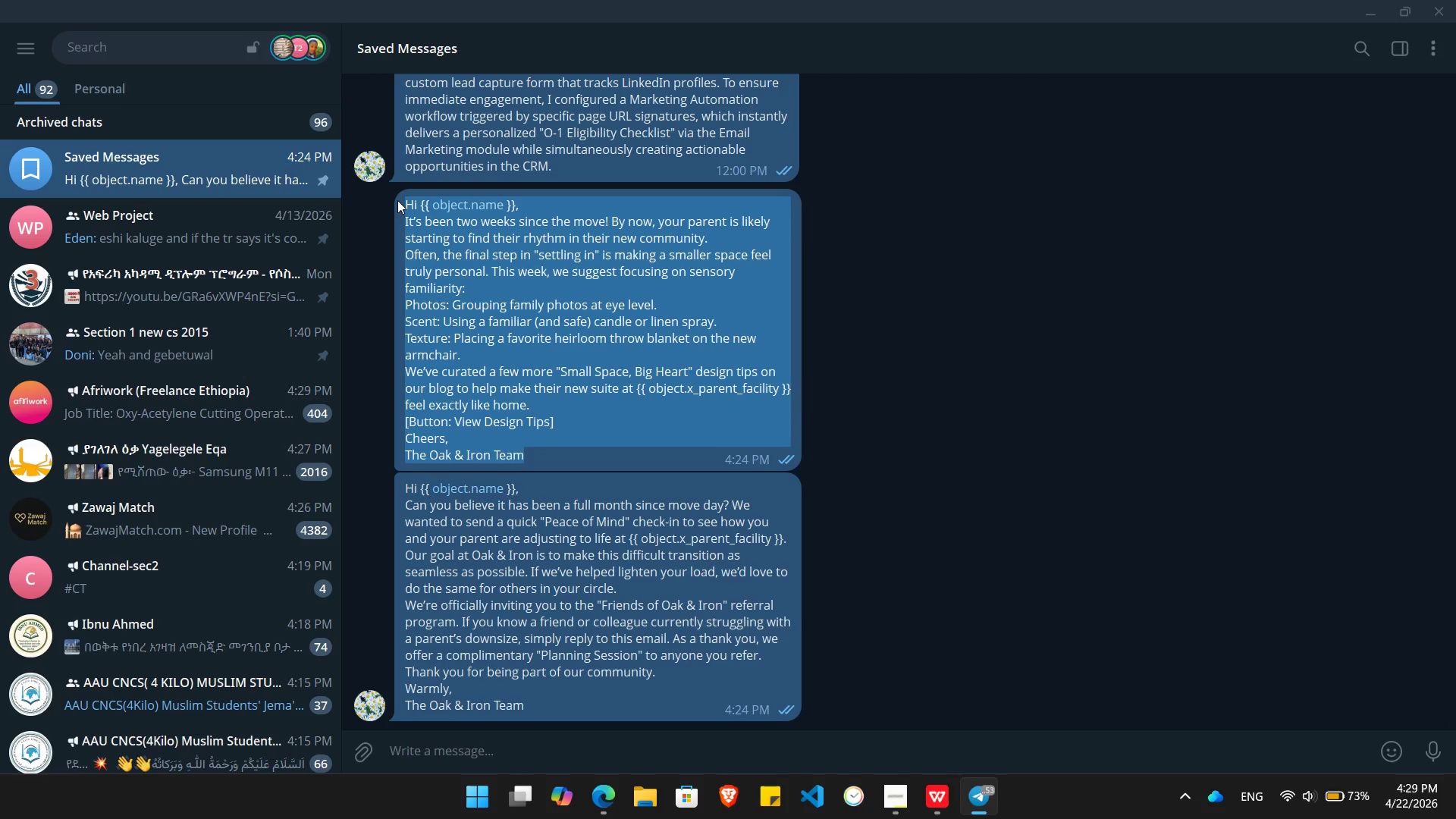 
key(Alt+AltLeft)
 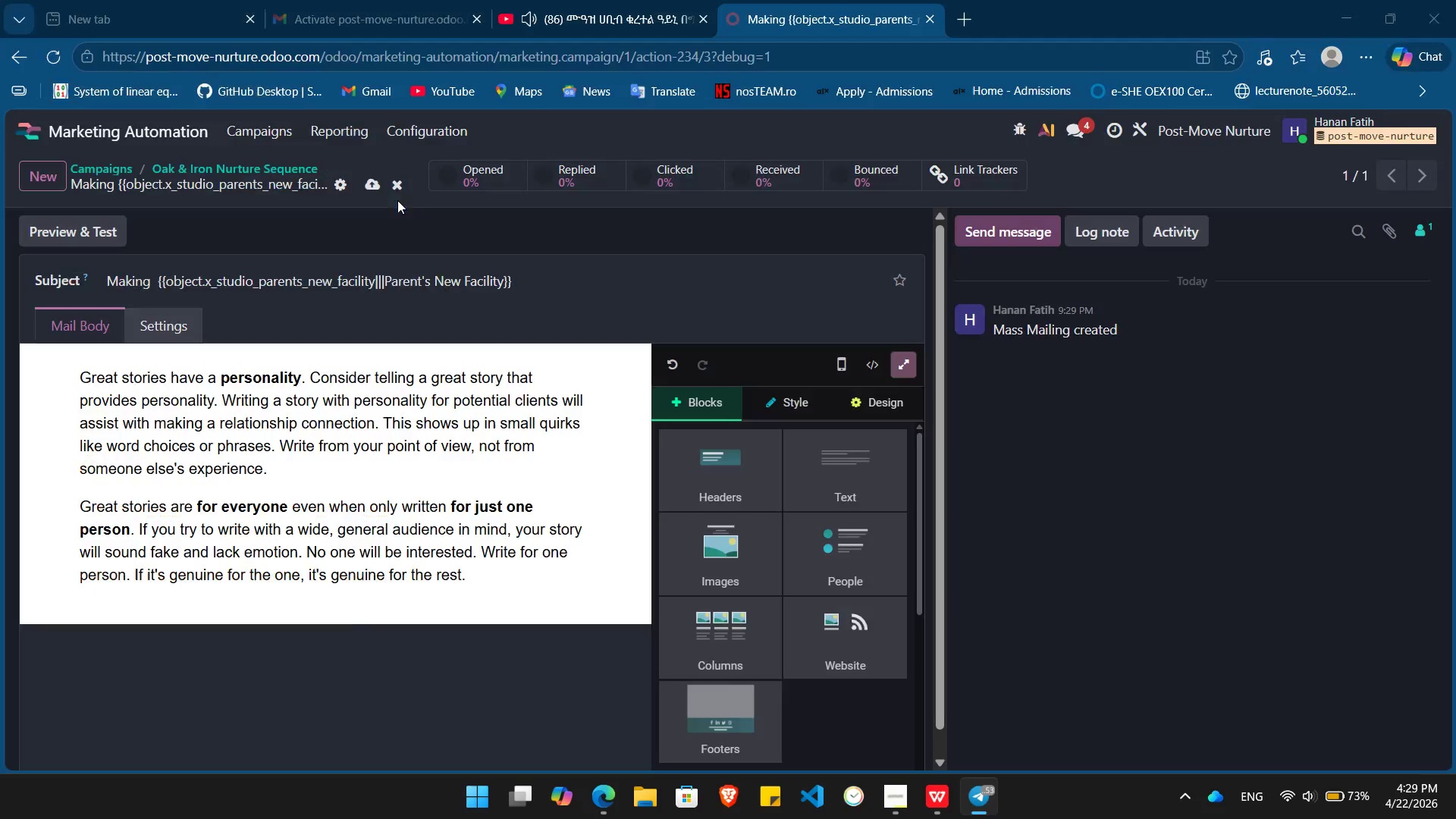 
key(Alt+Tab)
 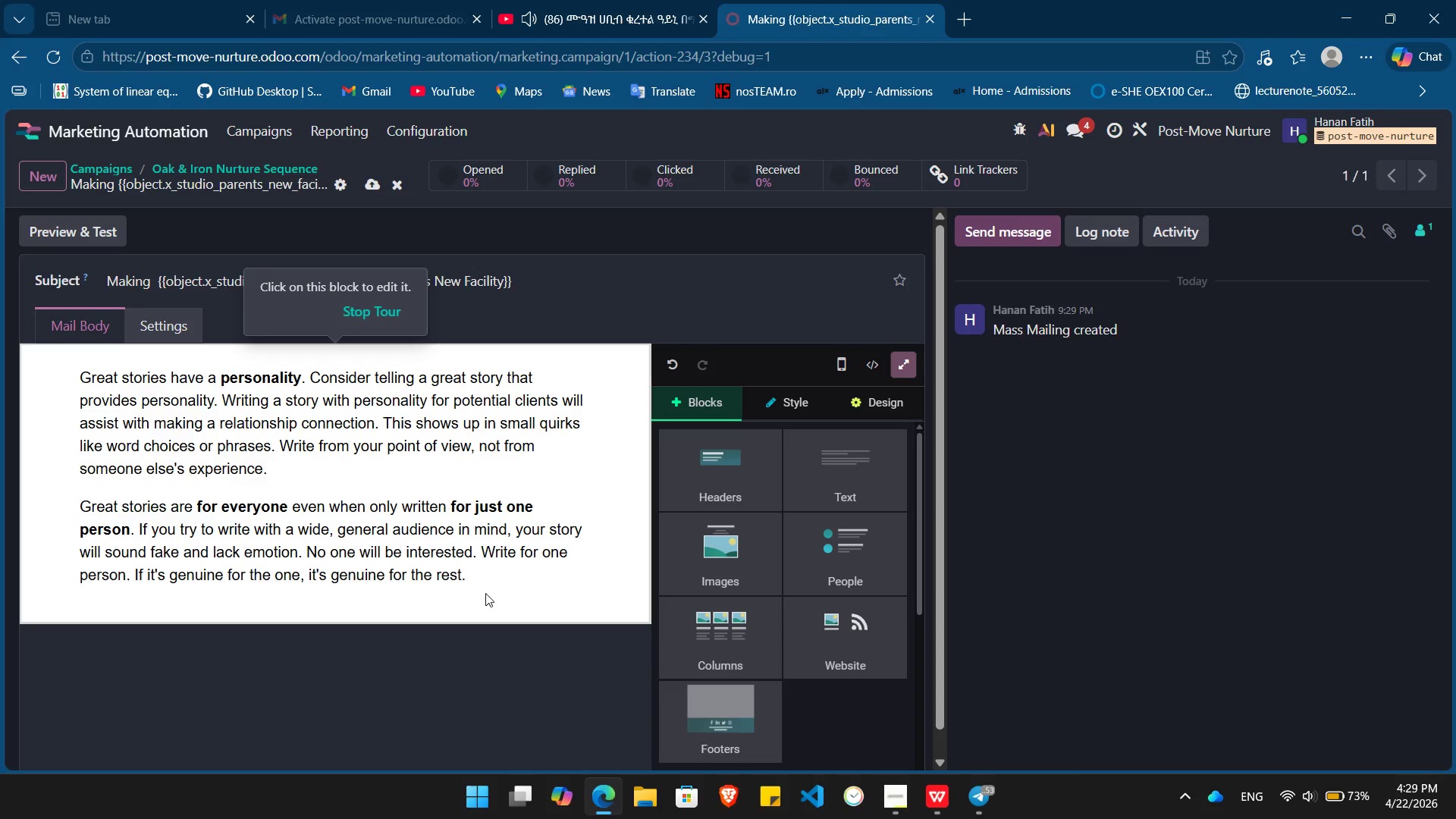 
left_click_drag(start_coordinate=[488, 585], to_coordinate=[62, 369])
 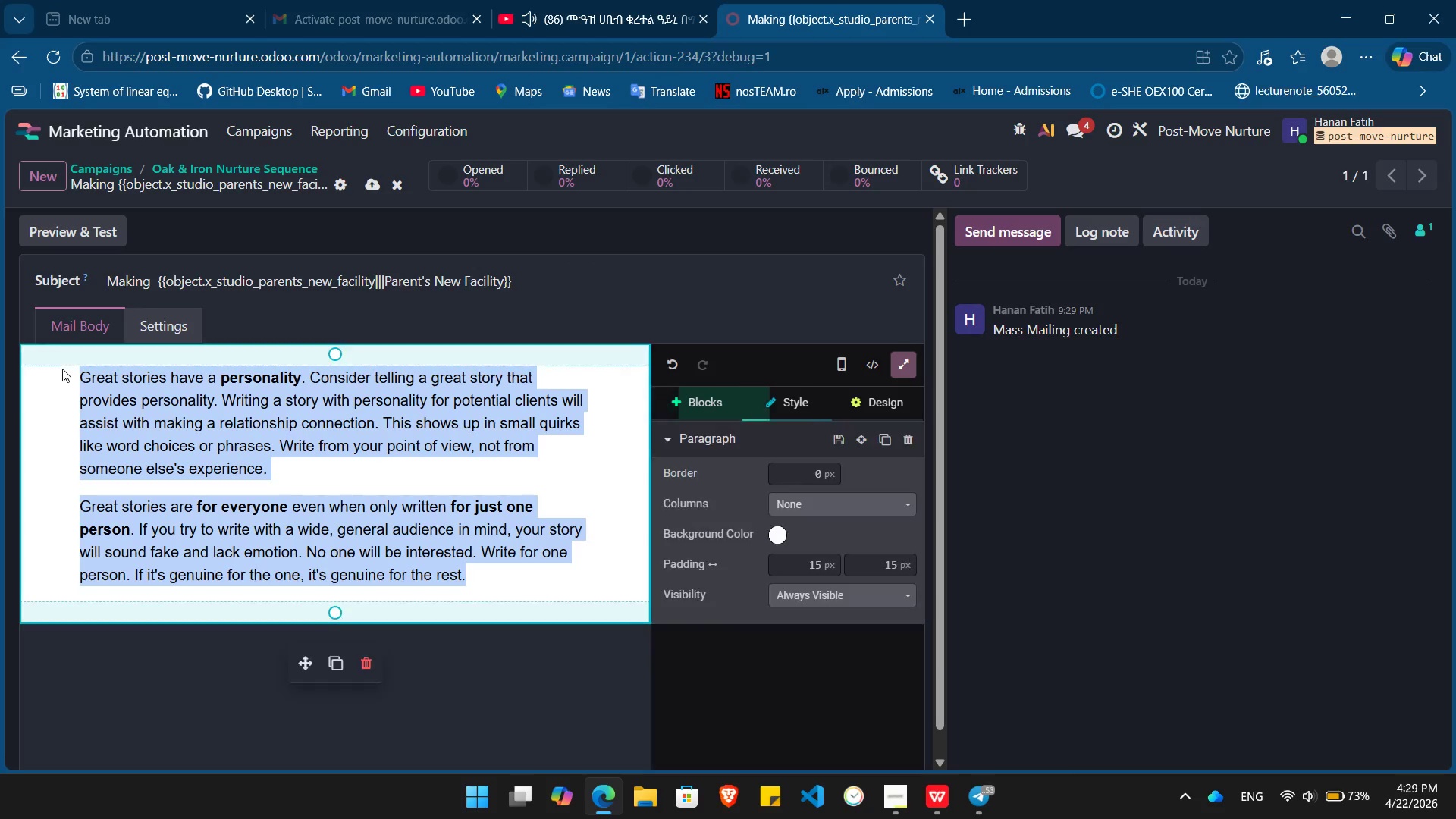 
key(Control+V)
 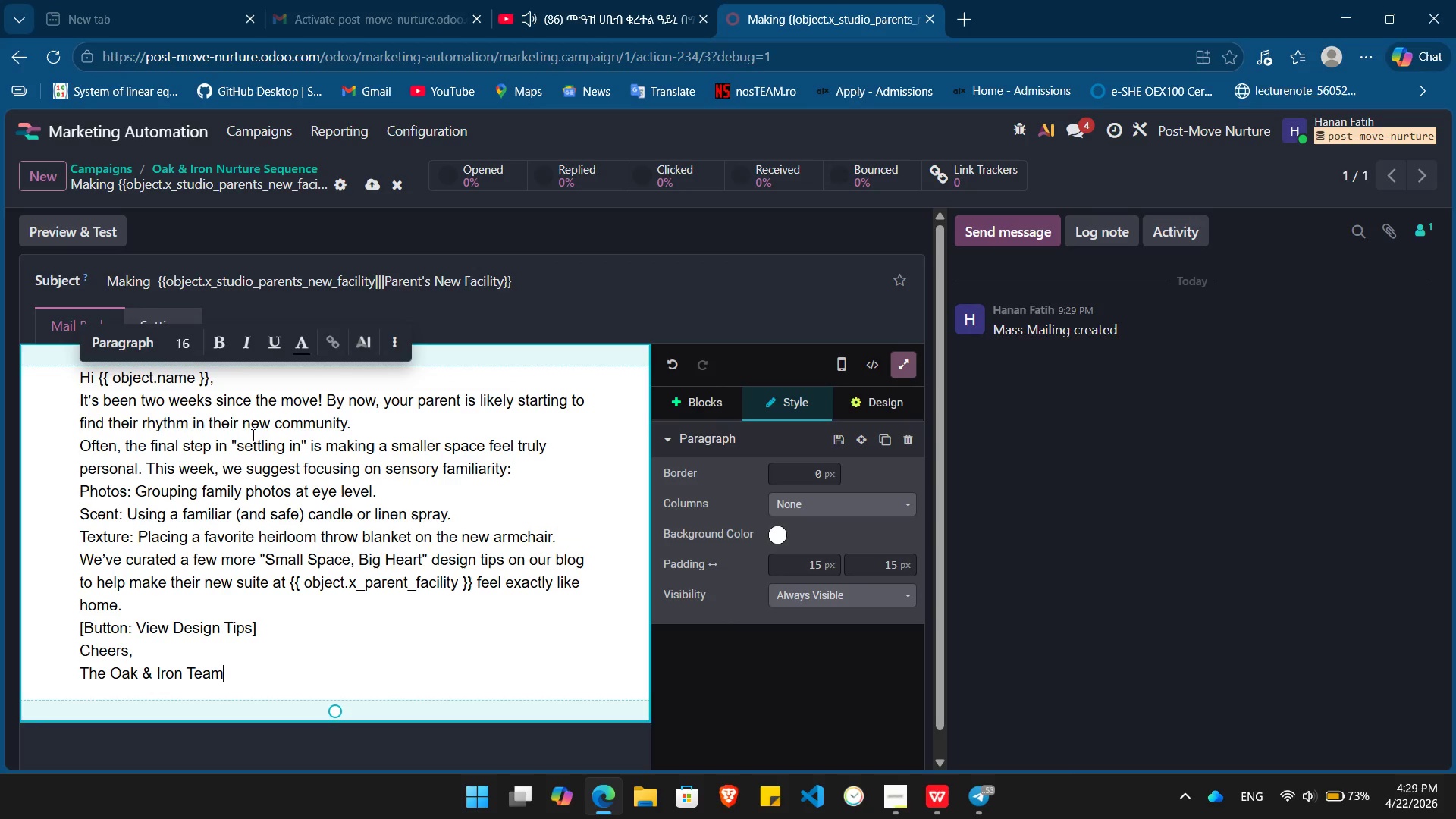 
left_click([240, 378])
 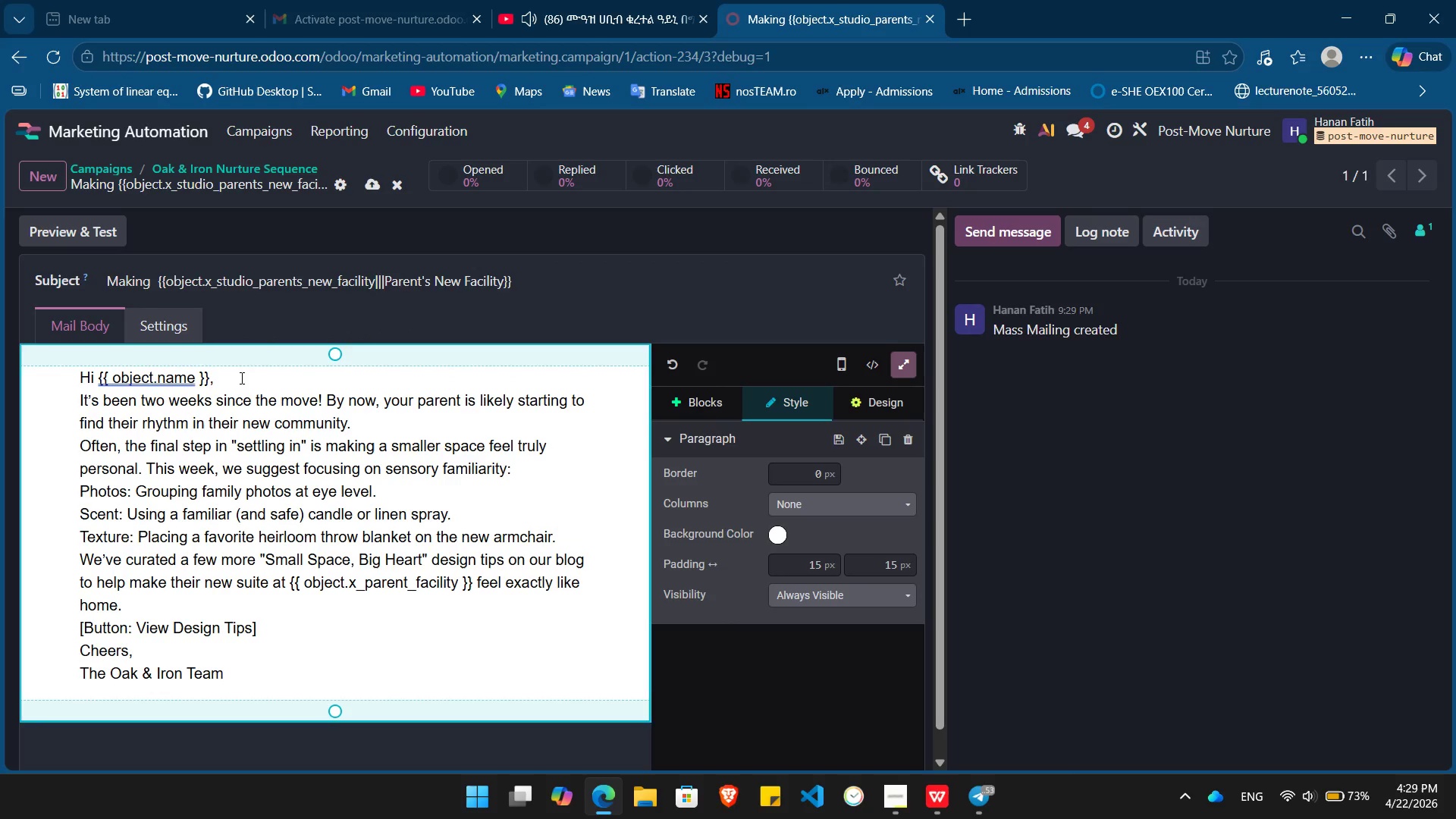 
hold_key(key=Backspace, duration=0.84)
 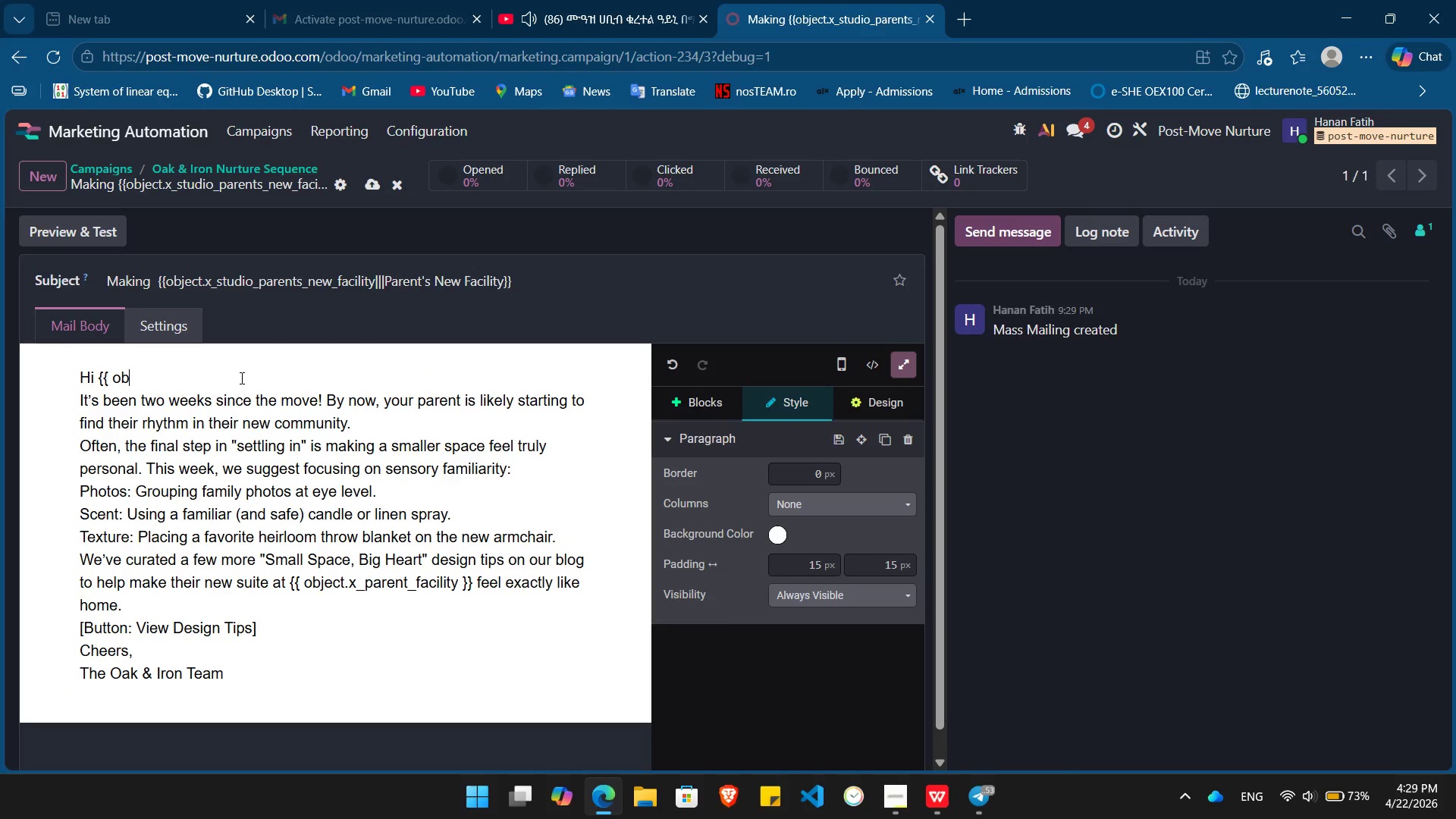 
key(Backspace)
 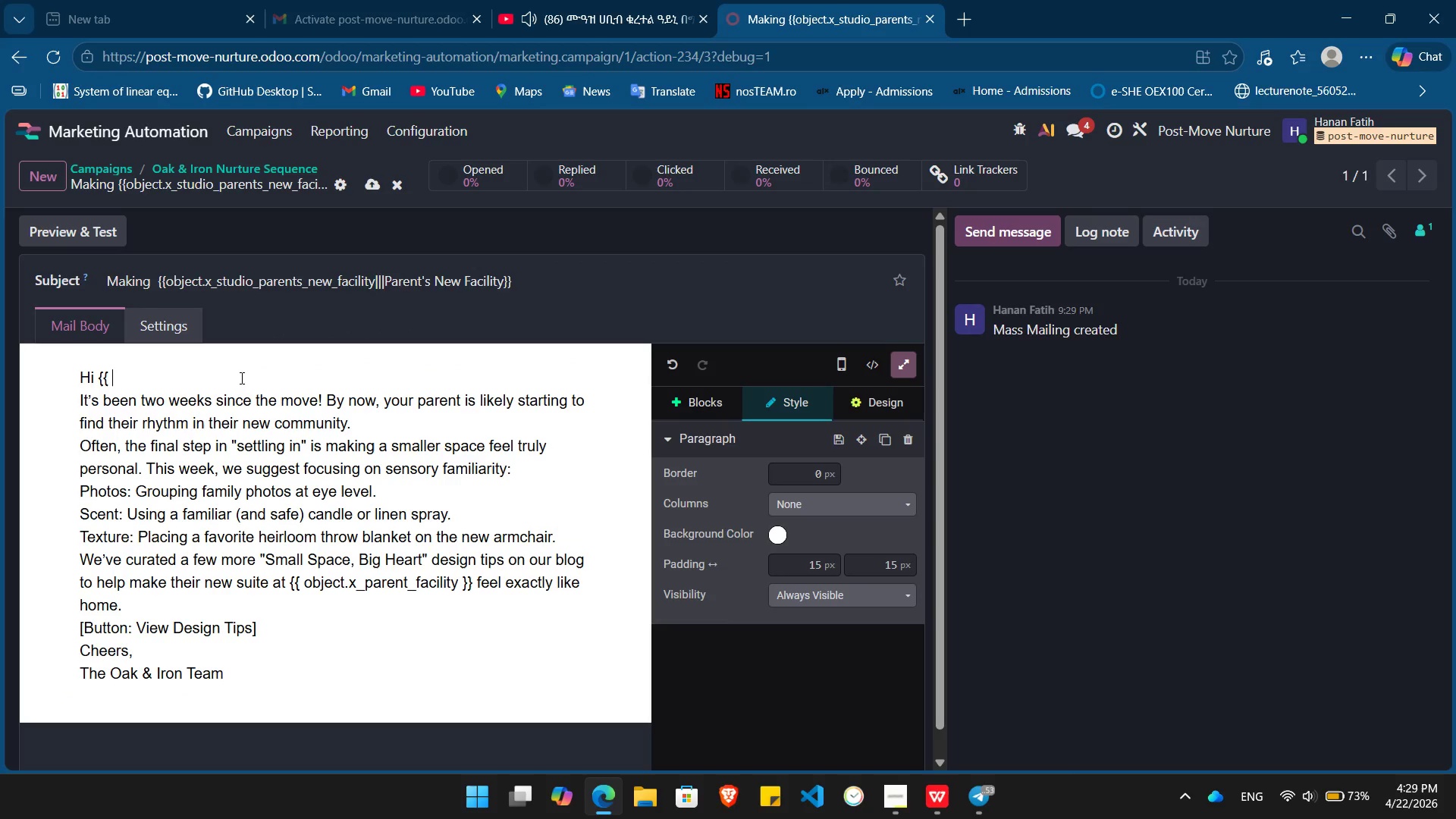 
key(Backspace)
 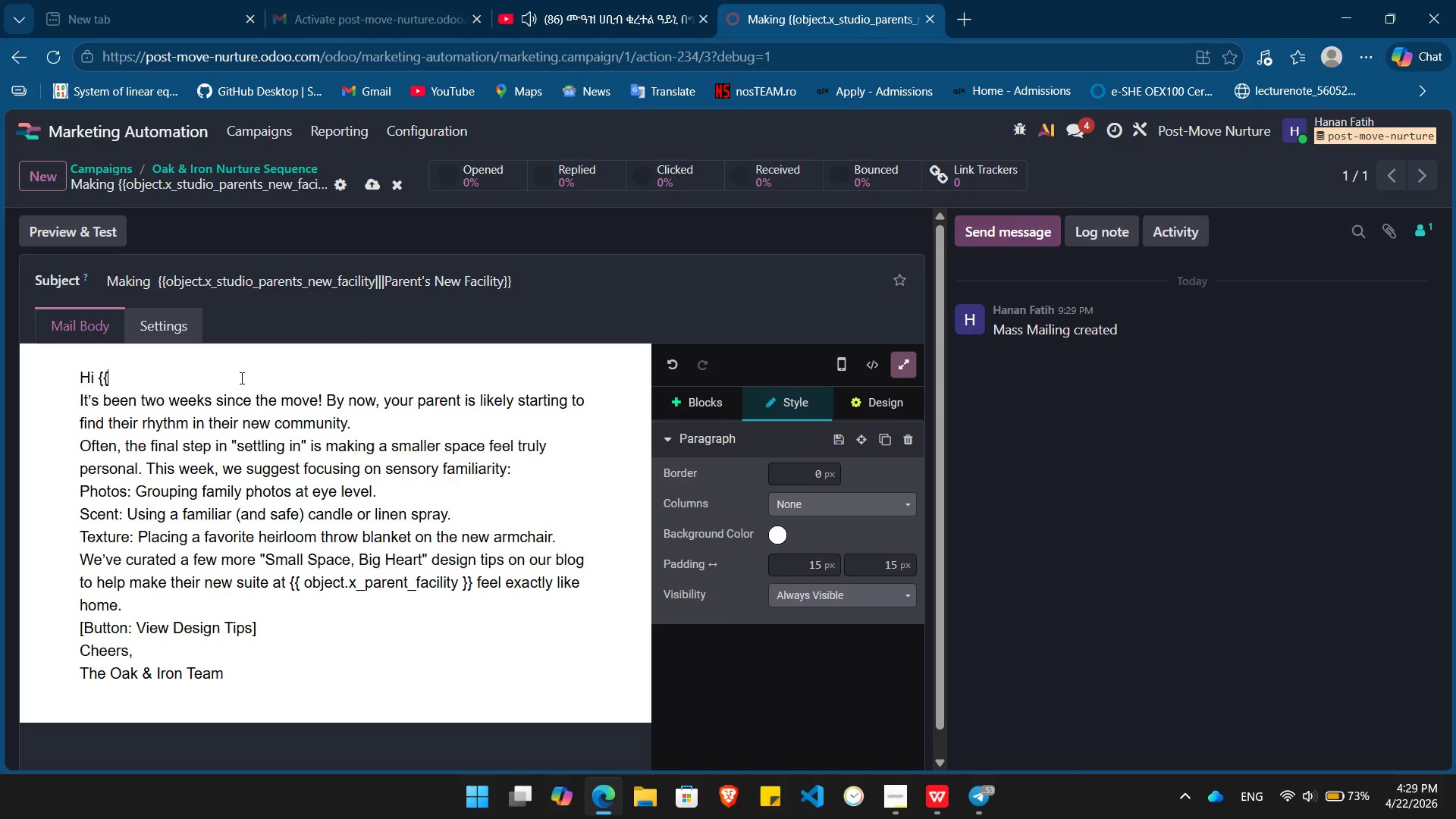 
key(Backspace)
 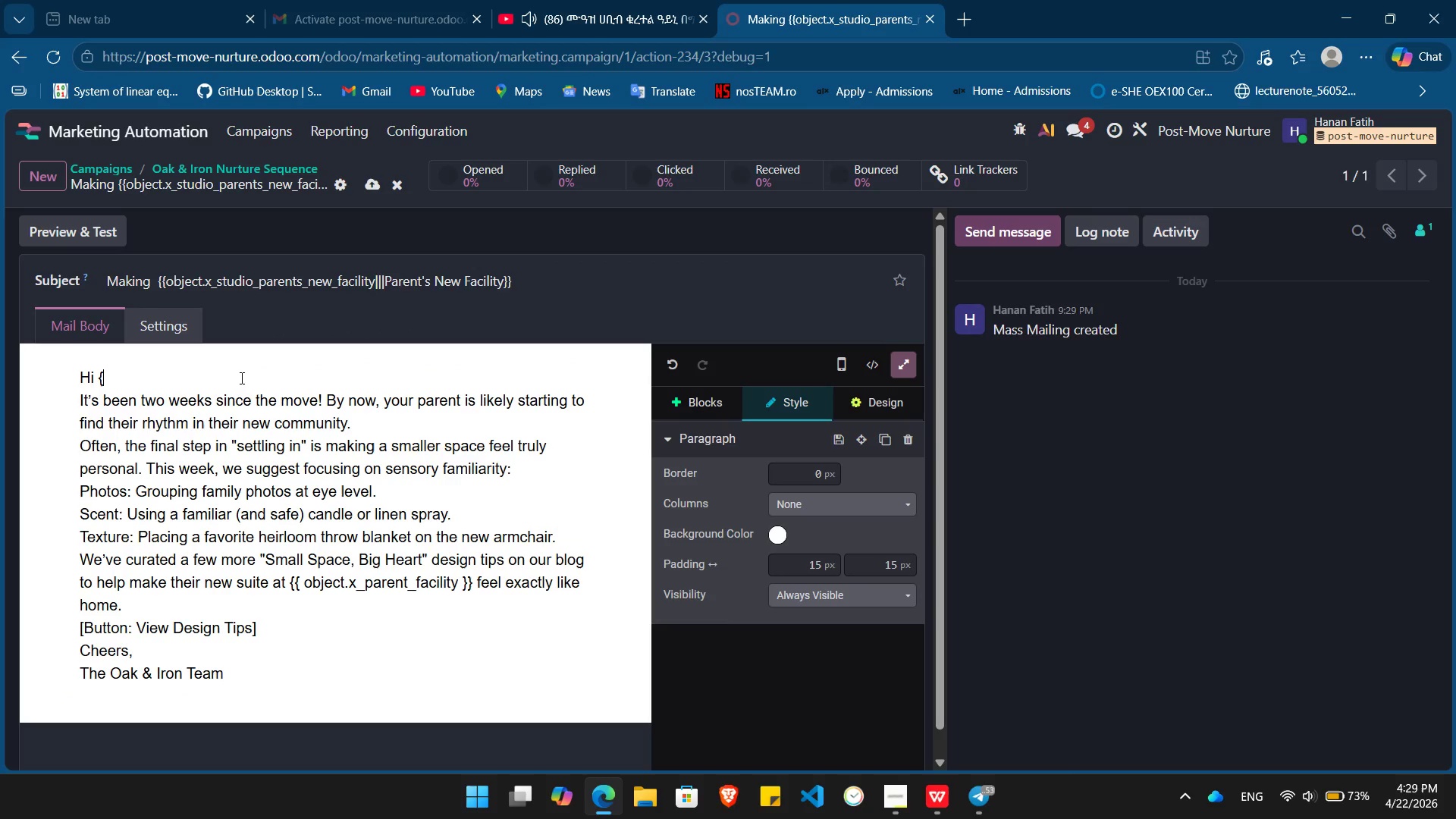 
key(Backspace)
 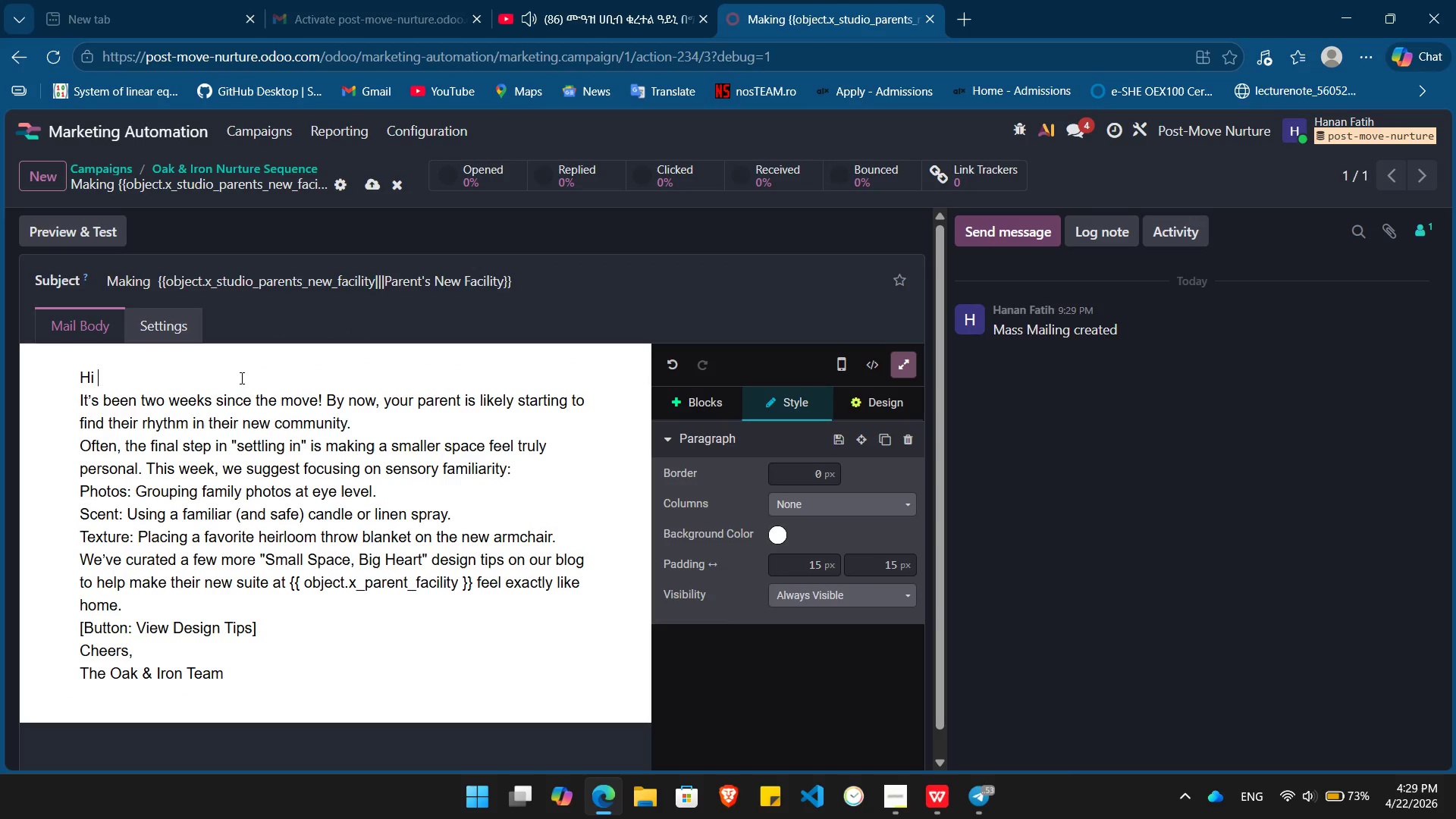 
key(Backspace)
 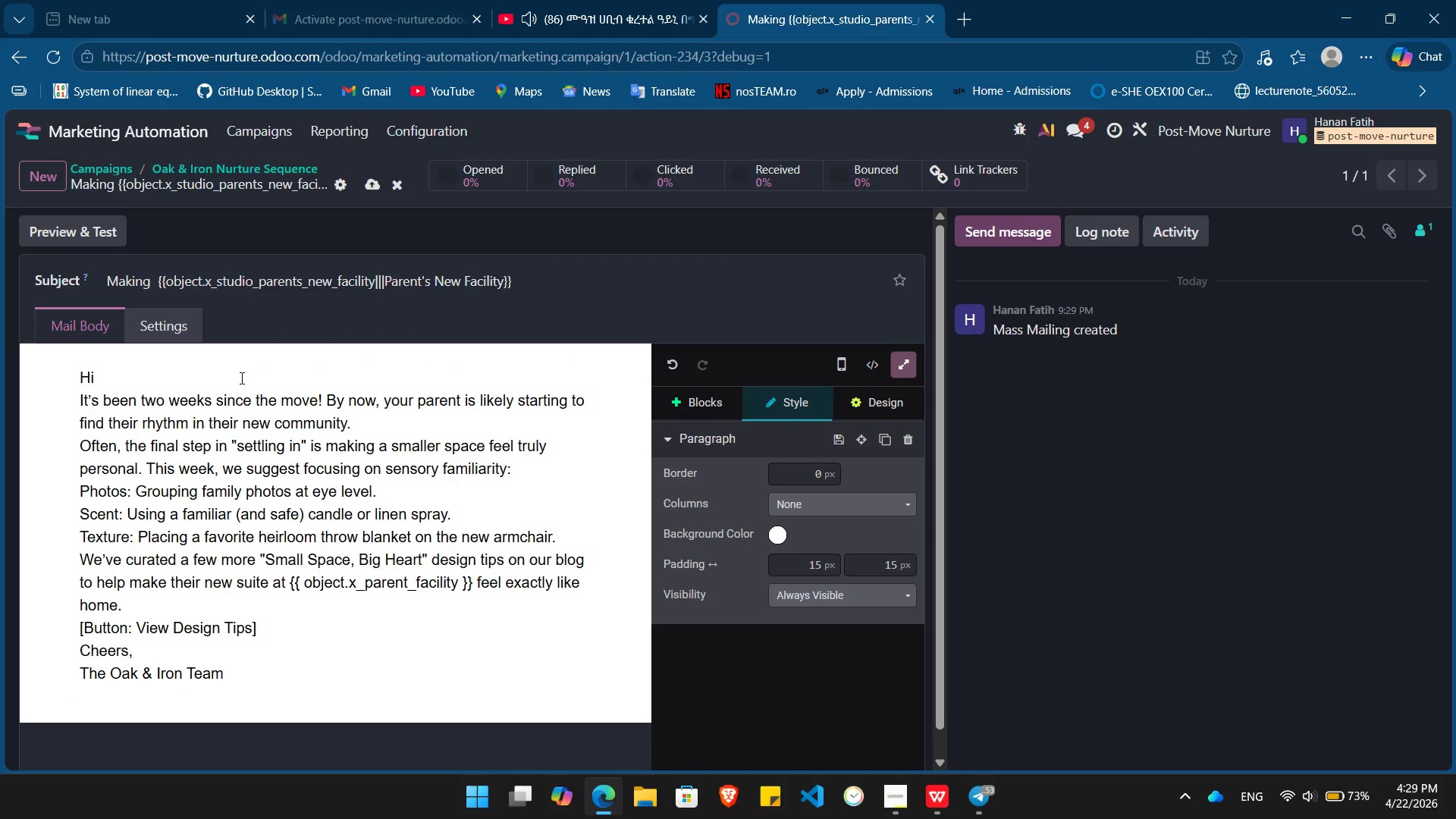 
key(Slash)
 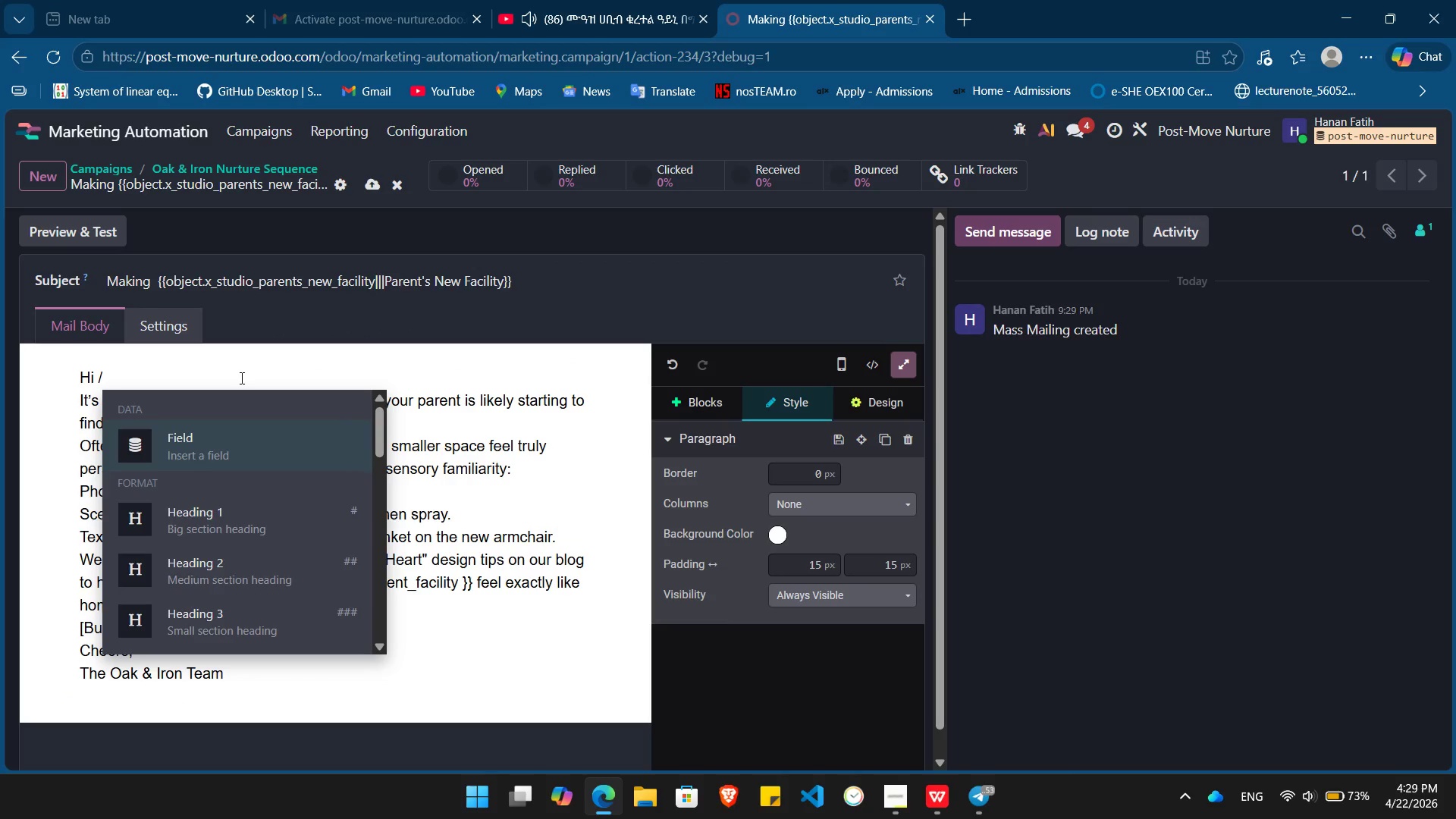 
key(Enter)
 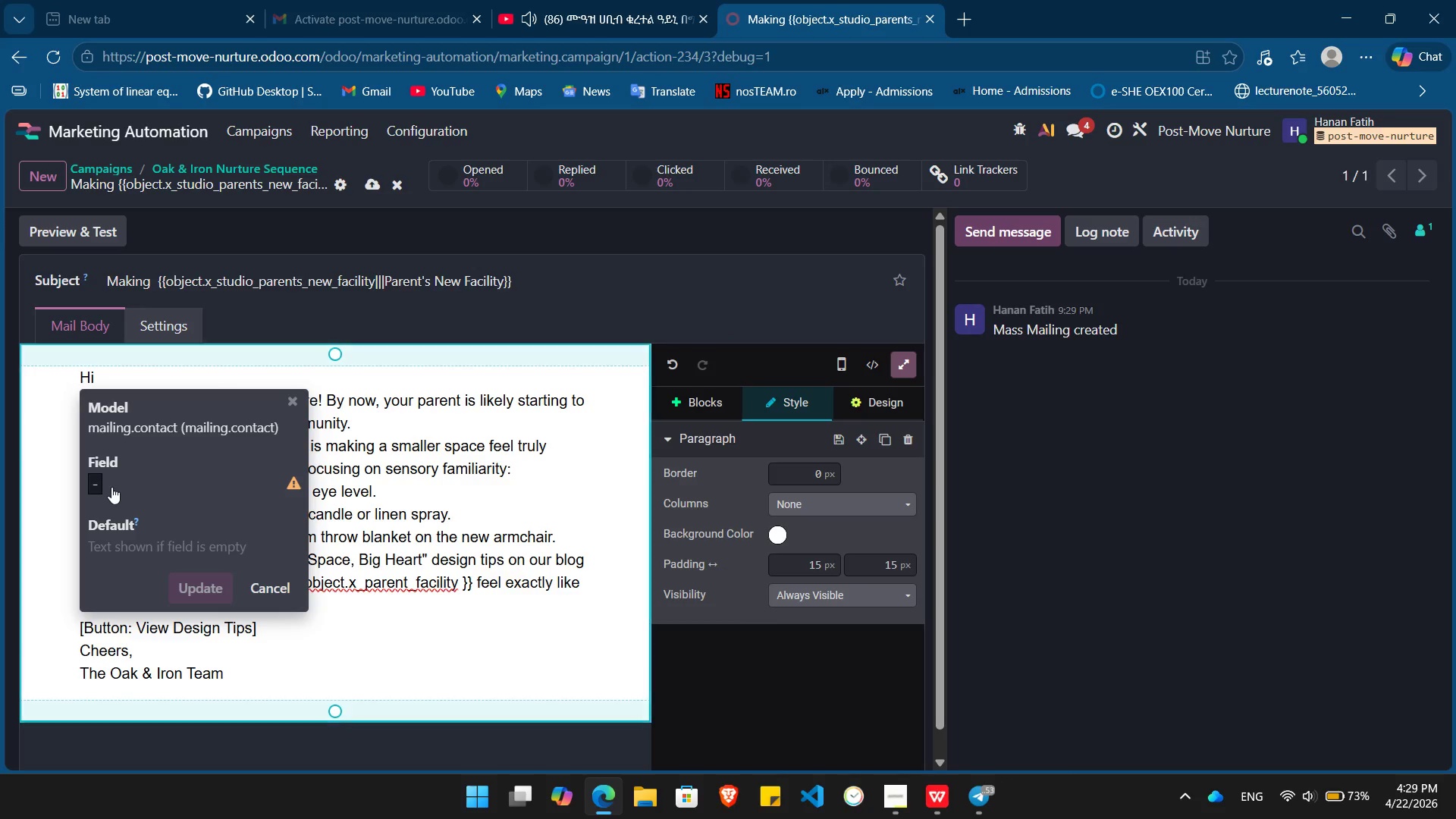 
left_click([96, 490])
 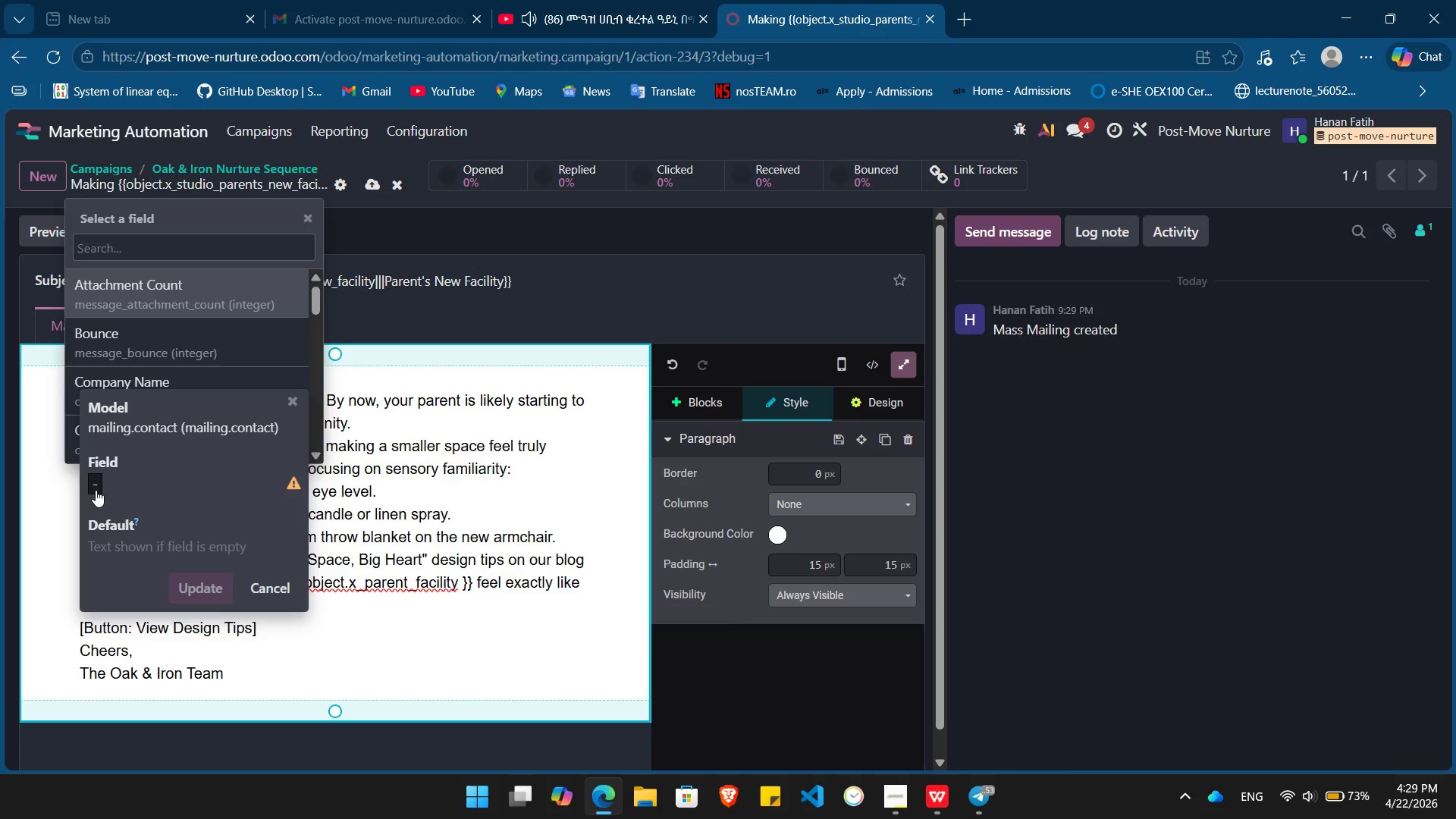 
type(Name)
 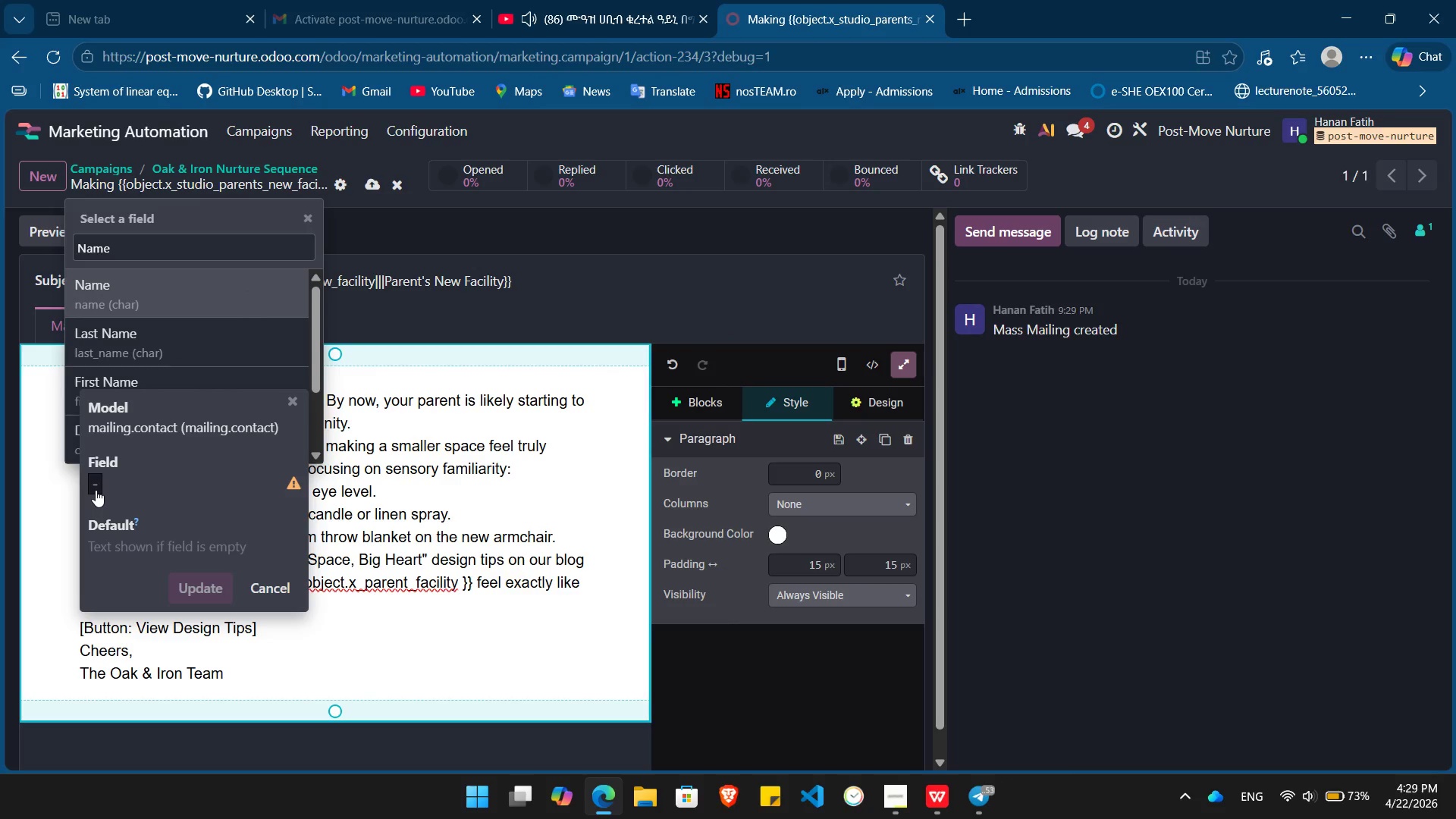 
key(Enter)
 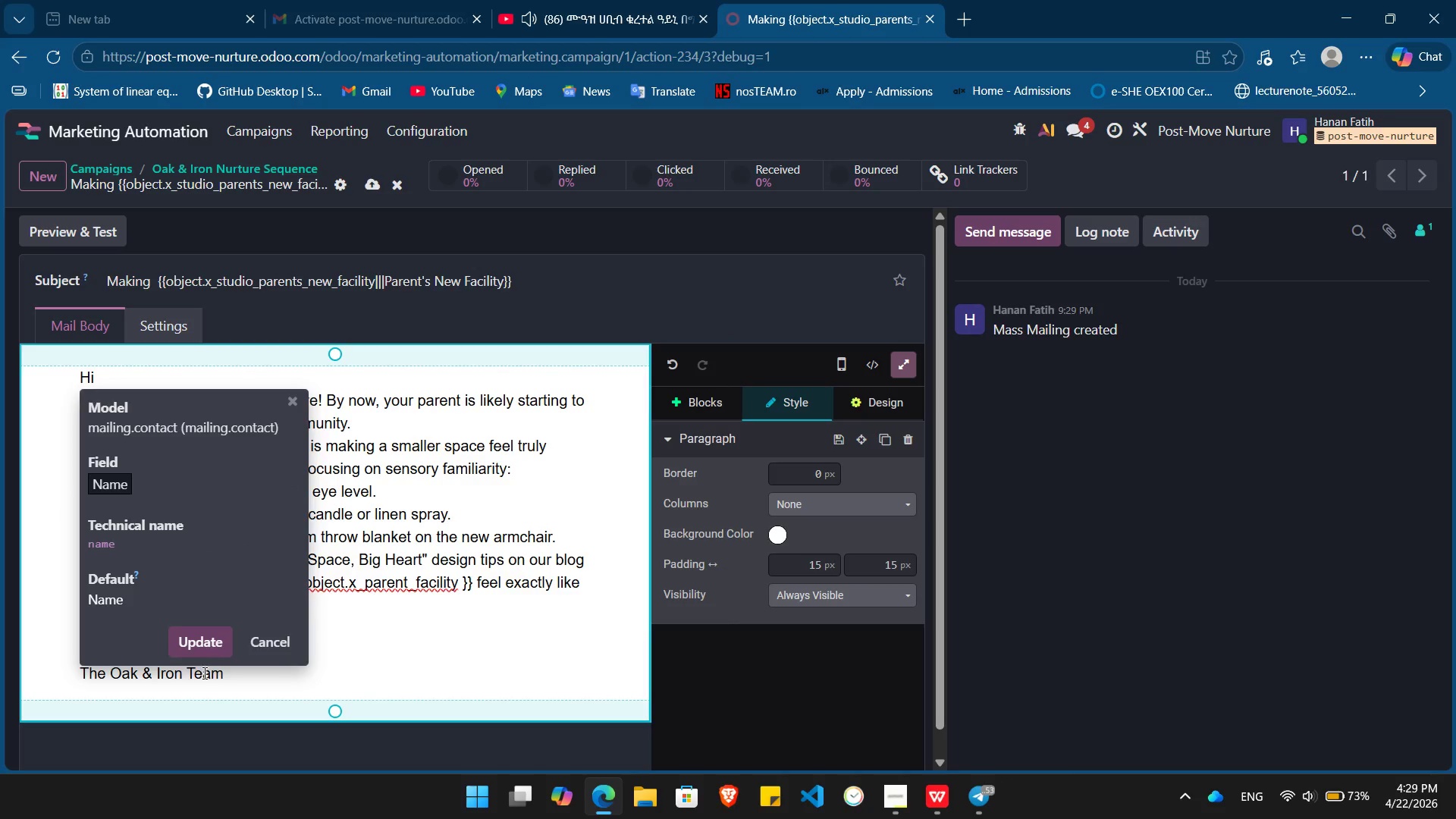 
left_click([203, 640])
 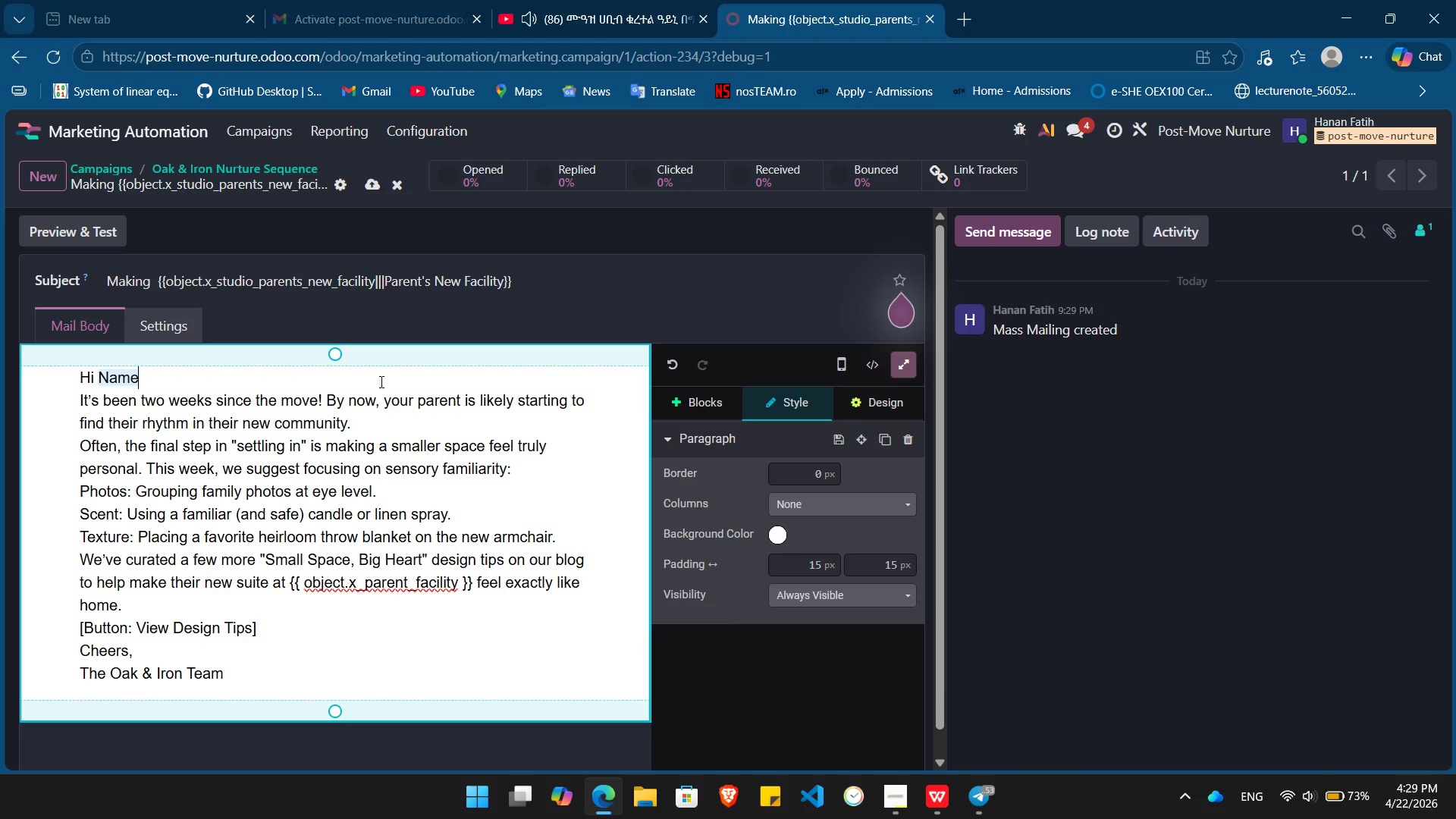 
key(Comma)
 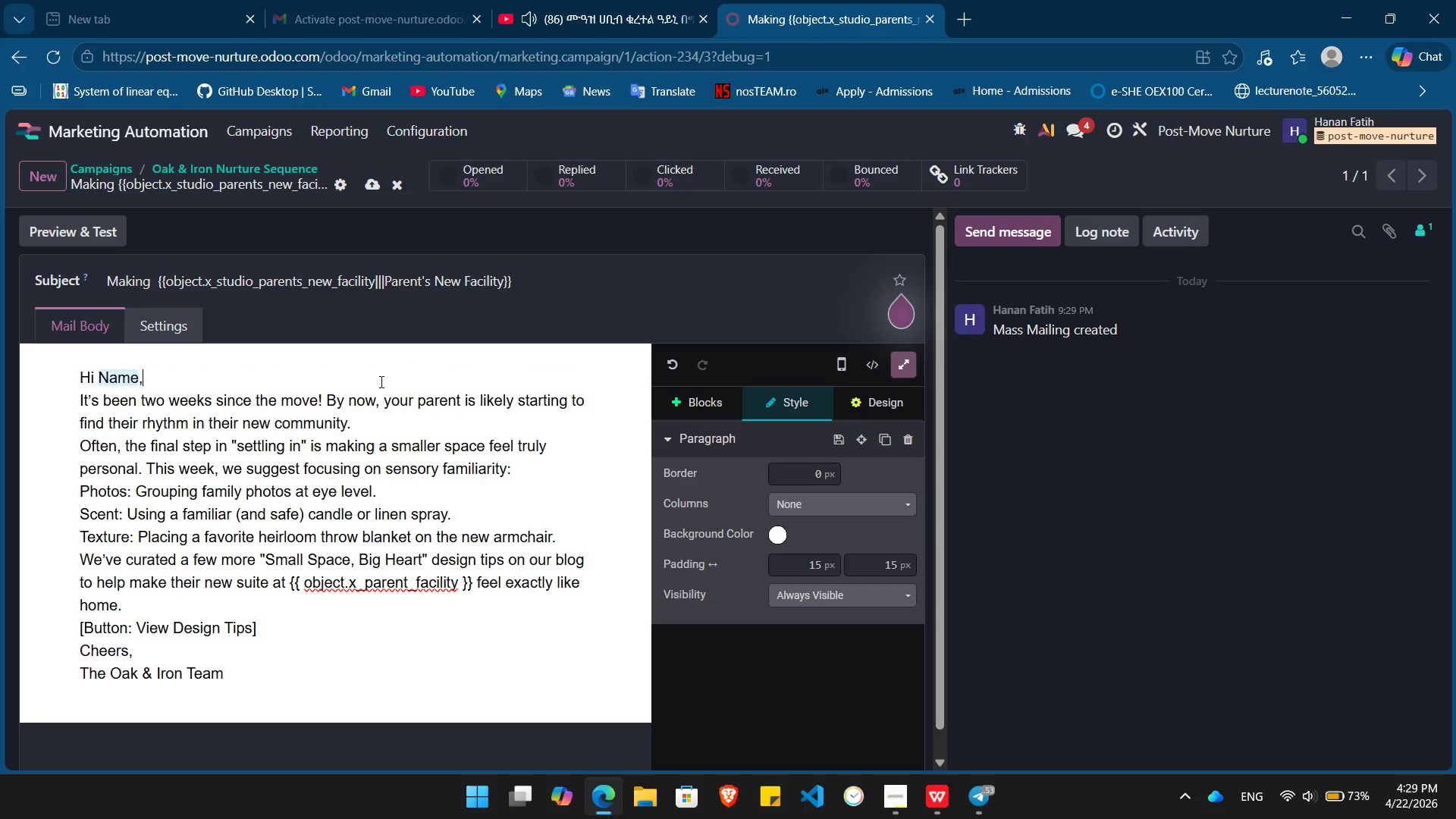 
key(Enter)
 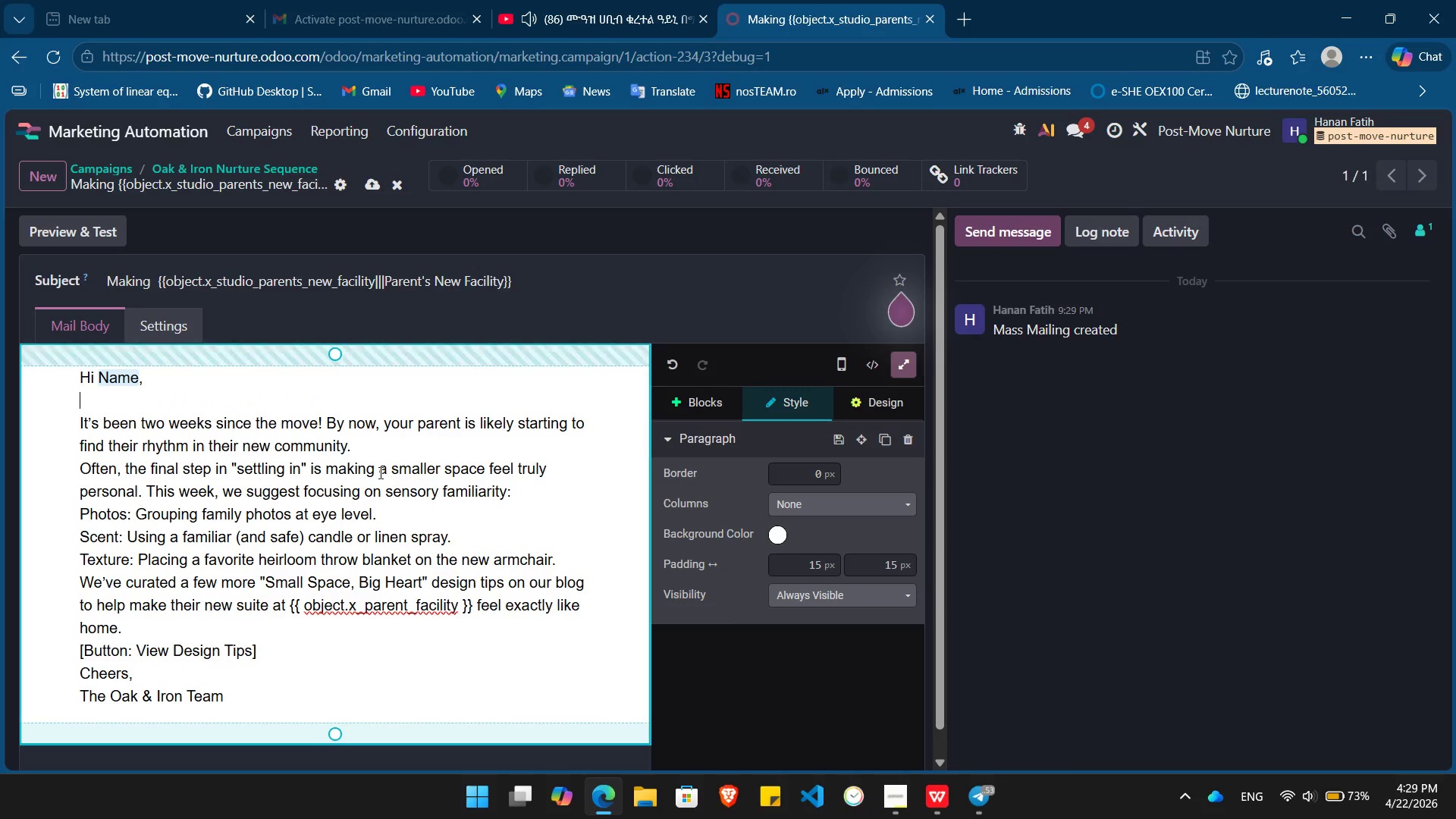 
left_click([378, 472])
 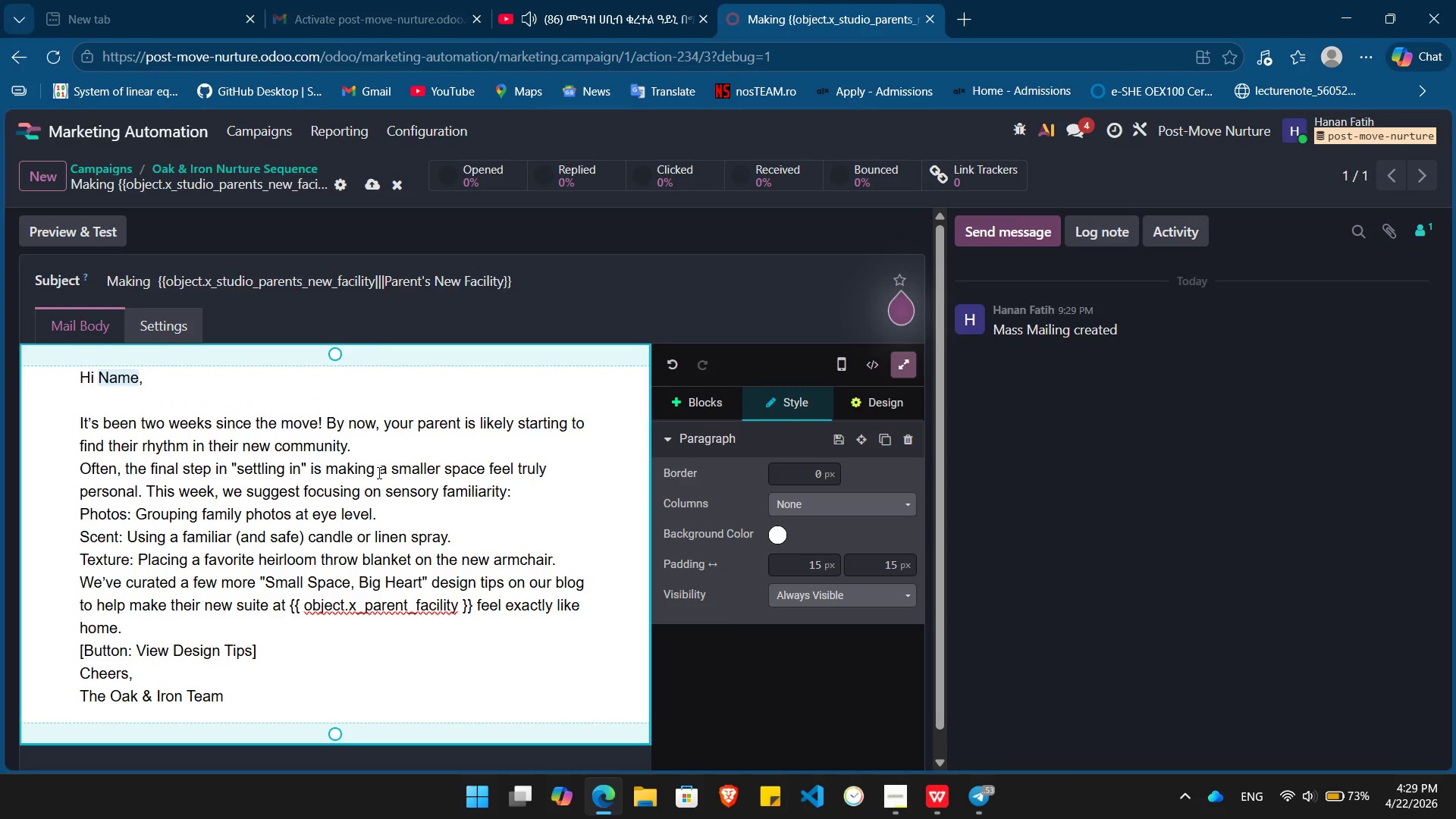 
key(ArrowUp)
 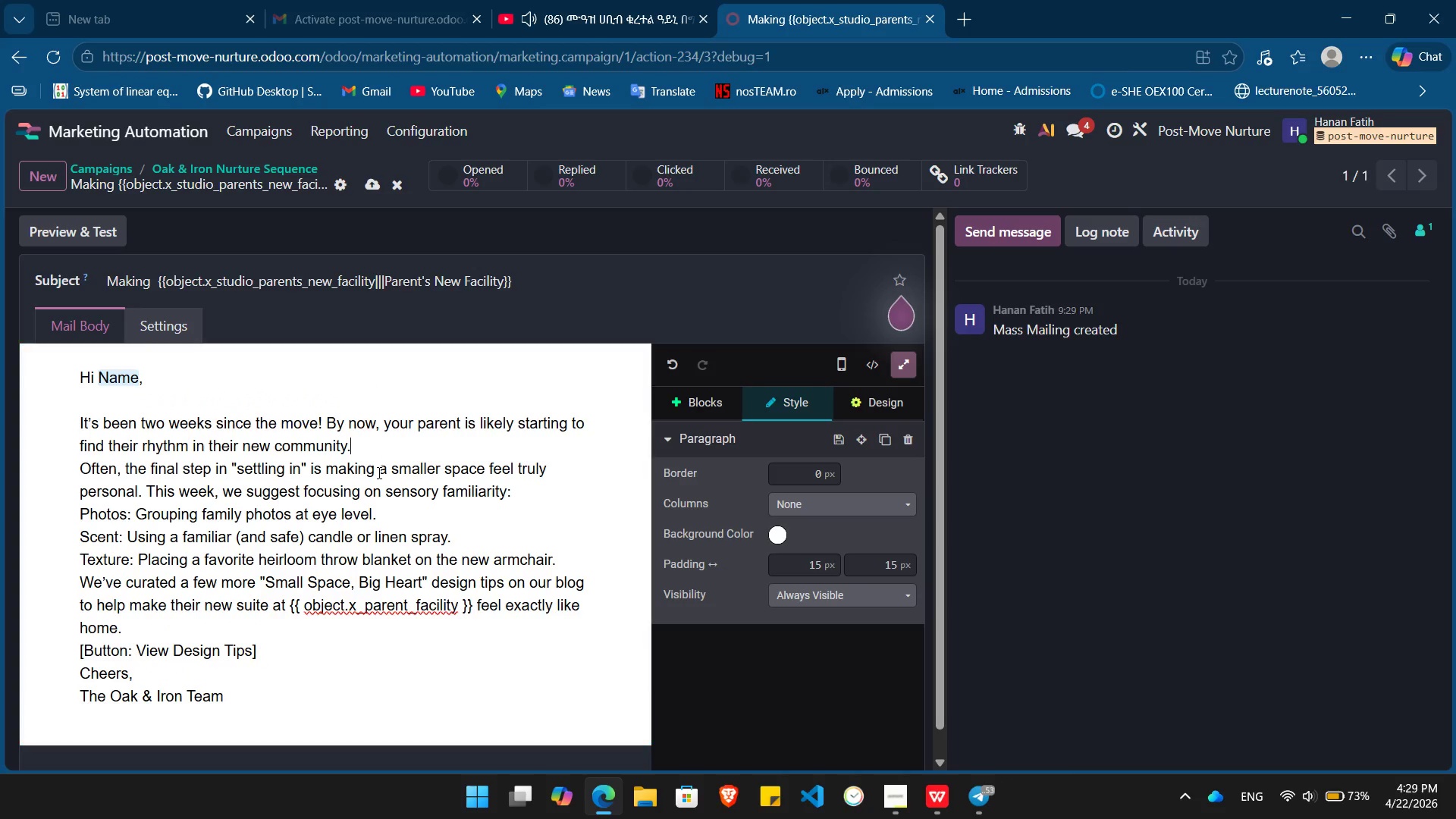 
key(Enter)
 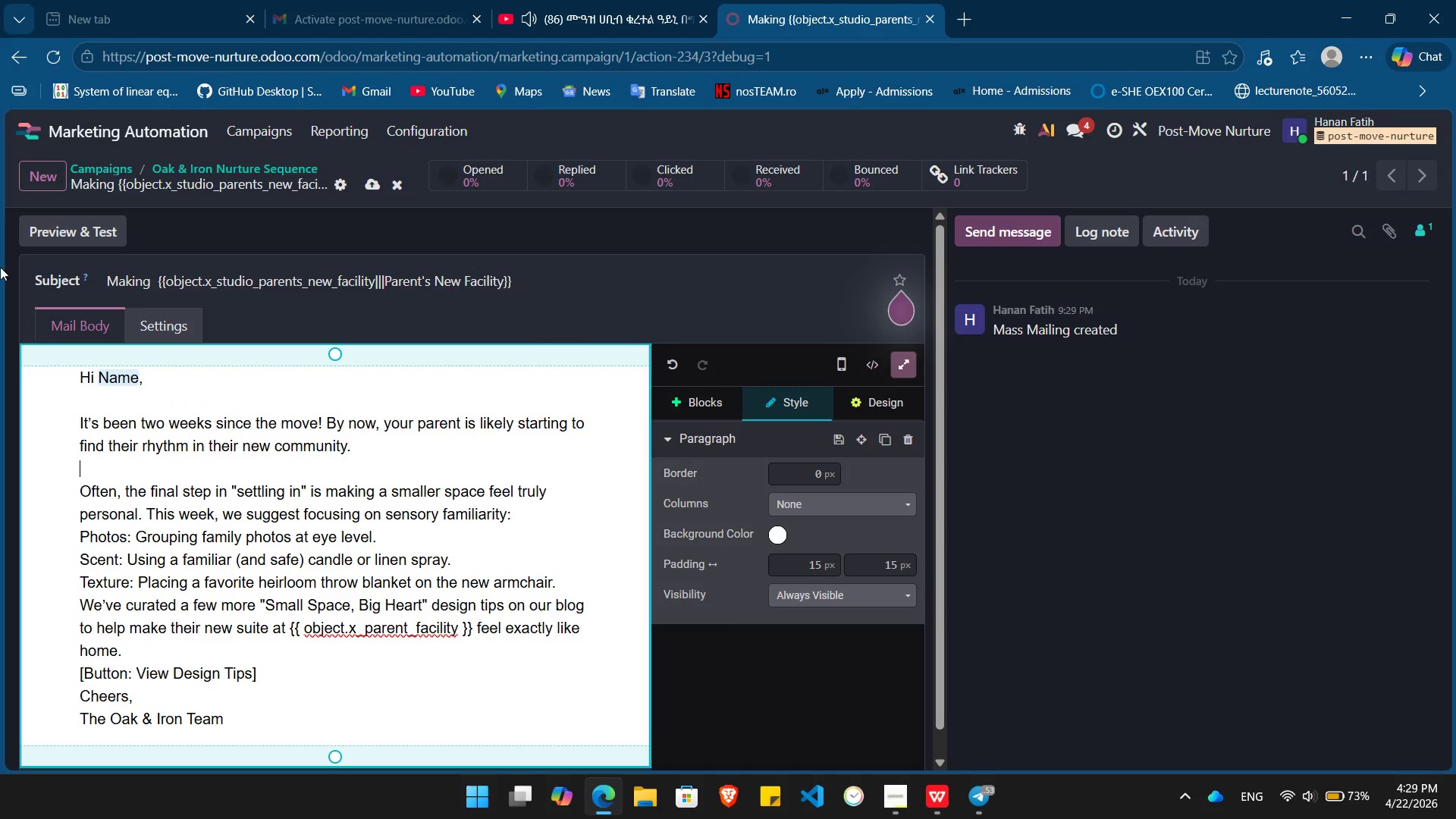 
wait(5.98)
 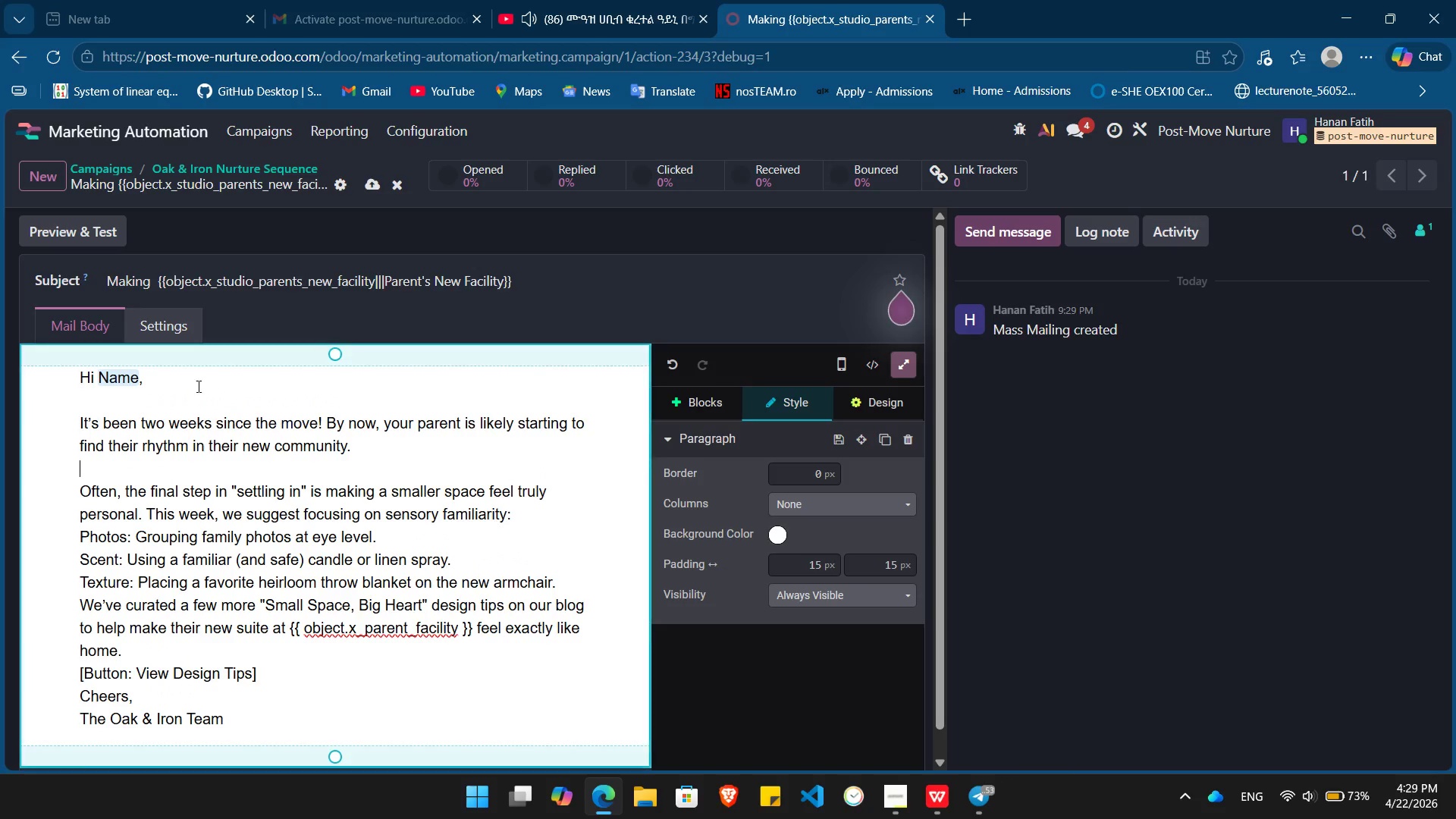 
left_click([325, 499])
 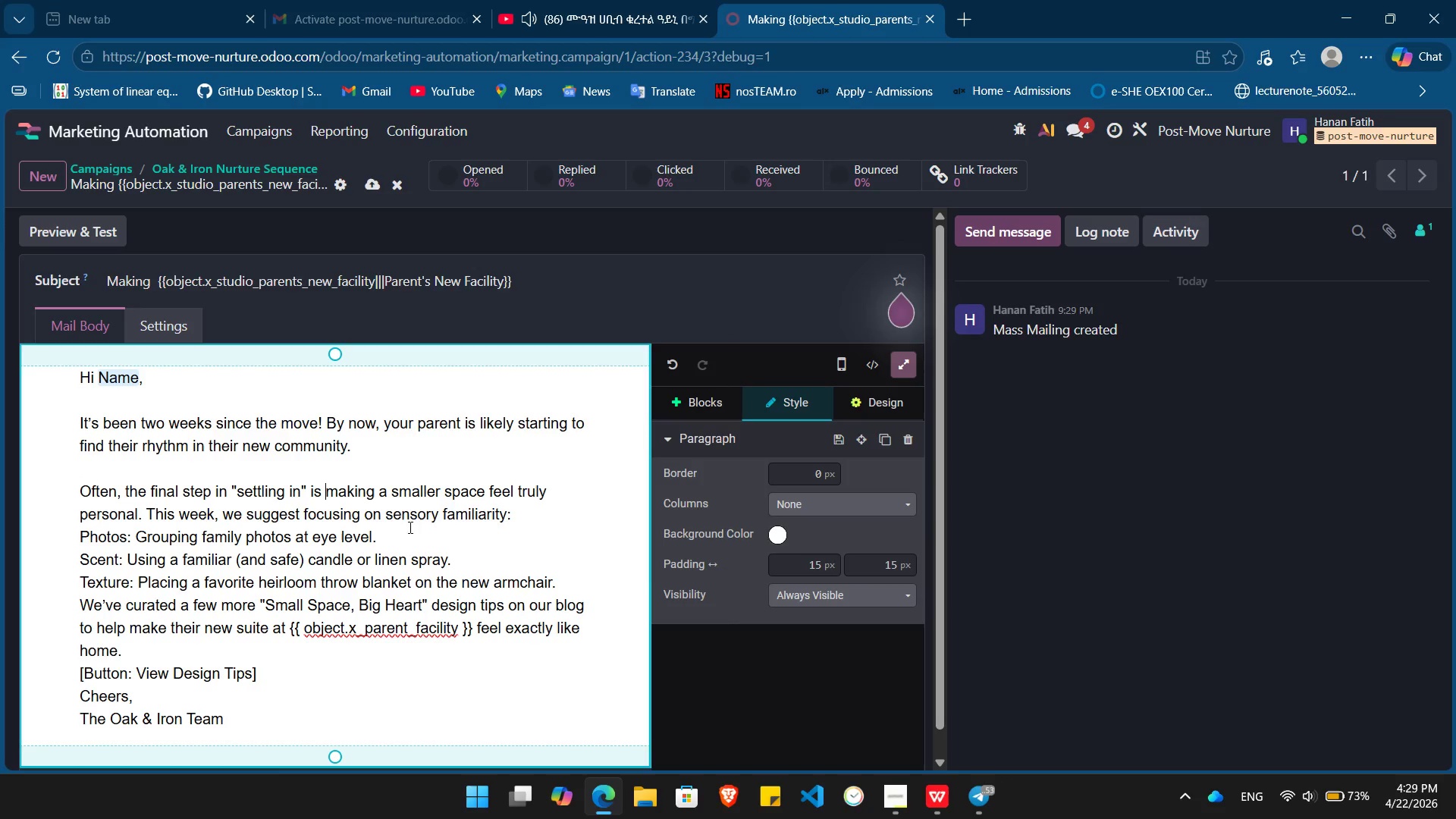 
left_click([410, 538])
 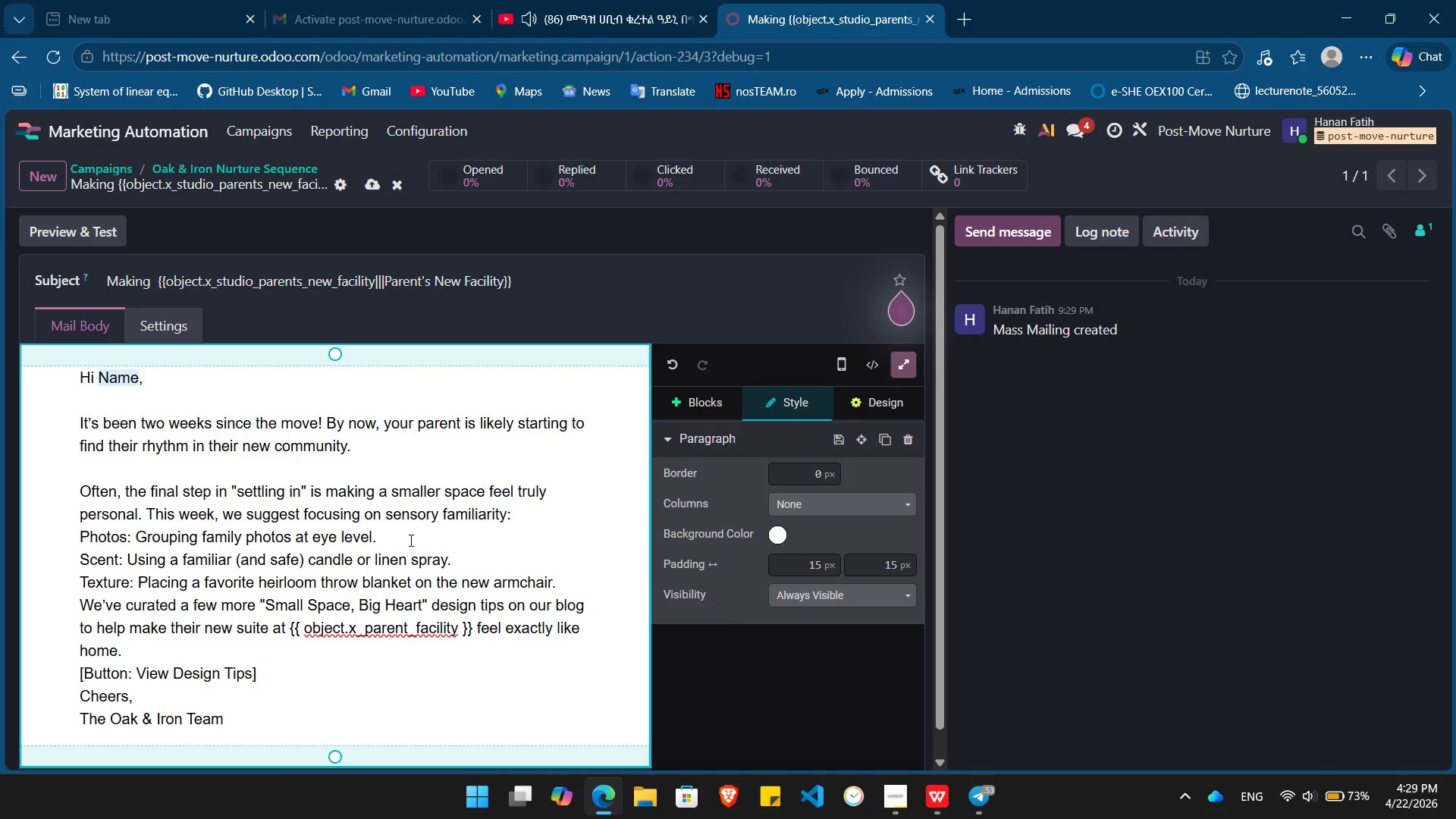 
key(Enter)
 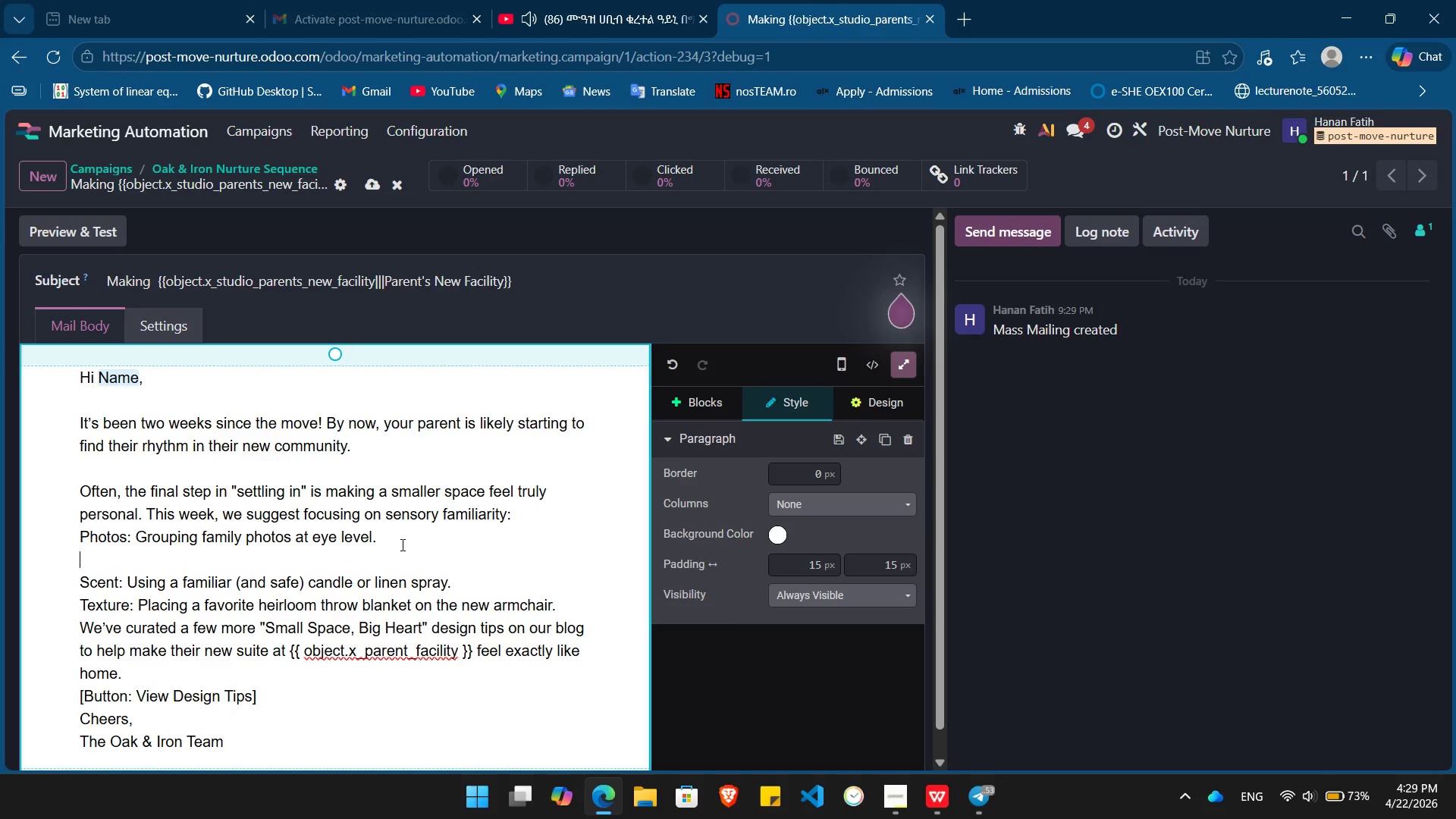 
key(Backspace)
 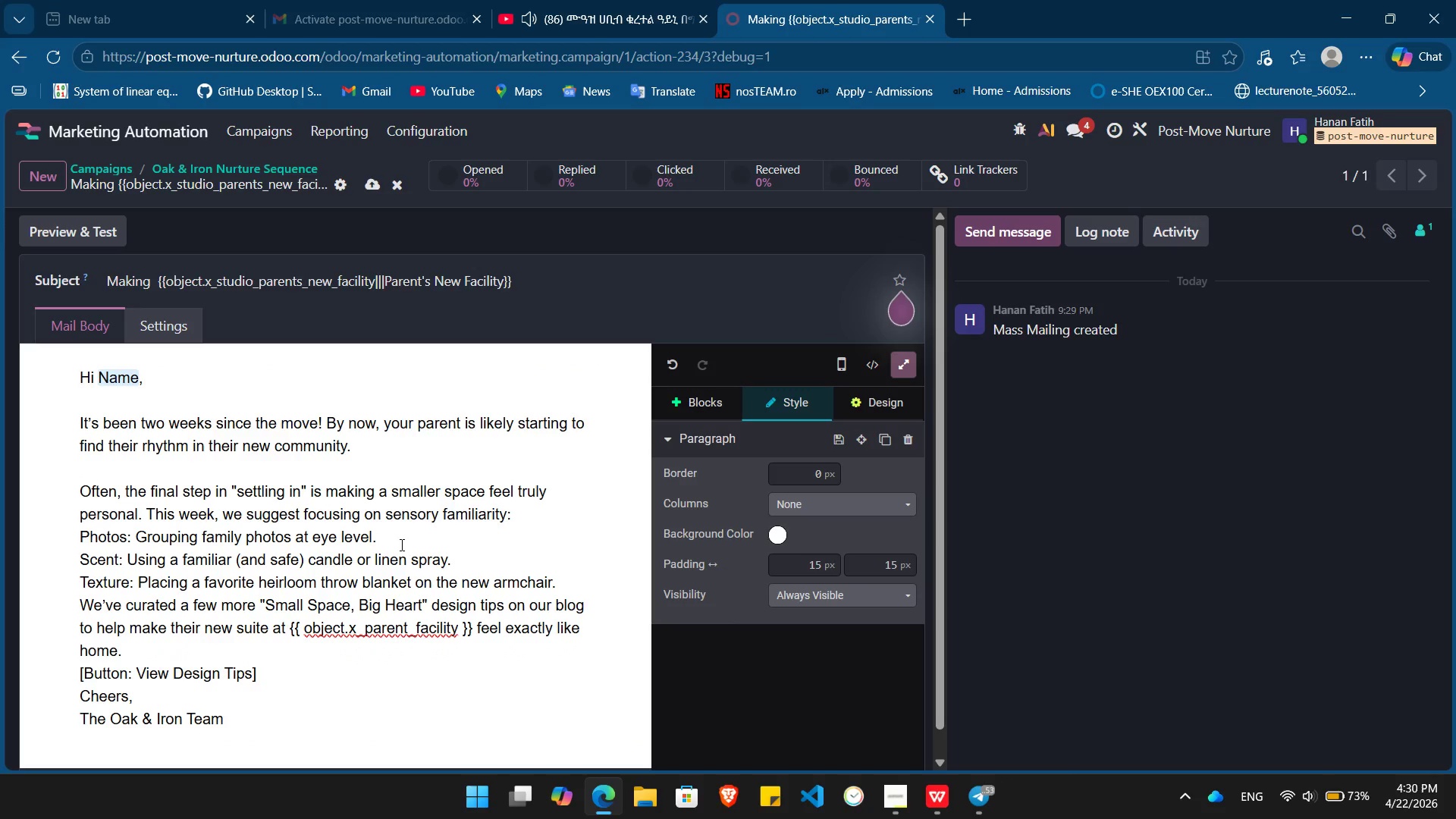 
key(Home)
 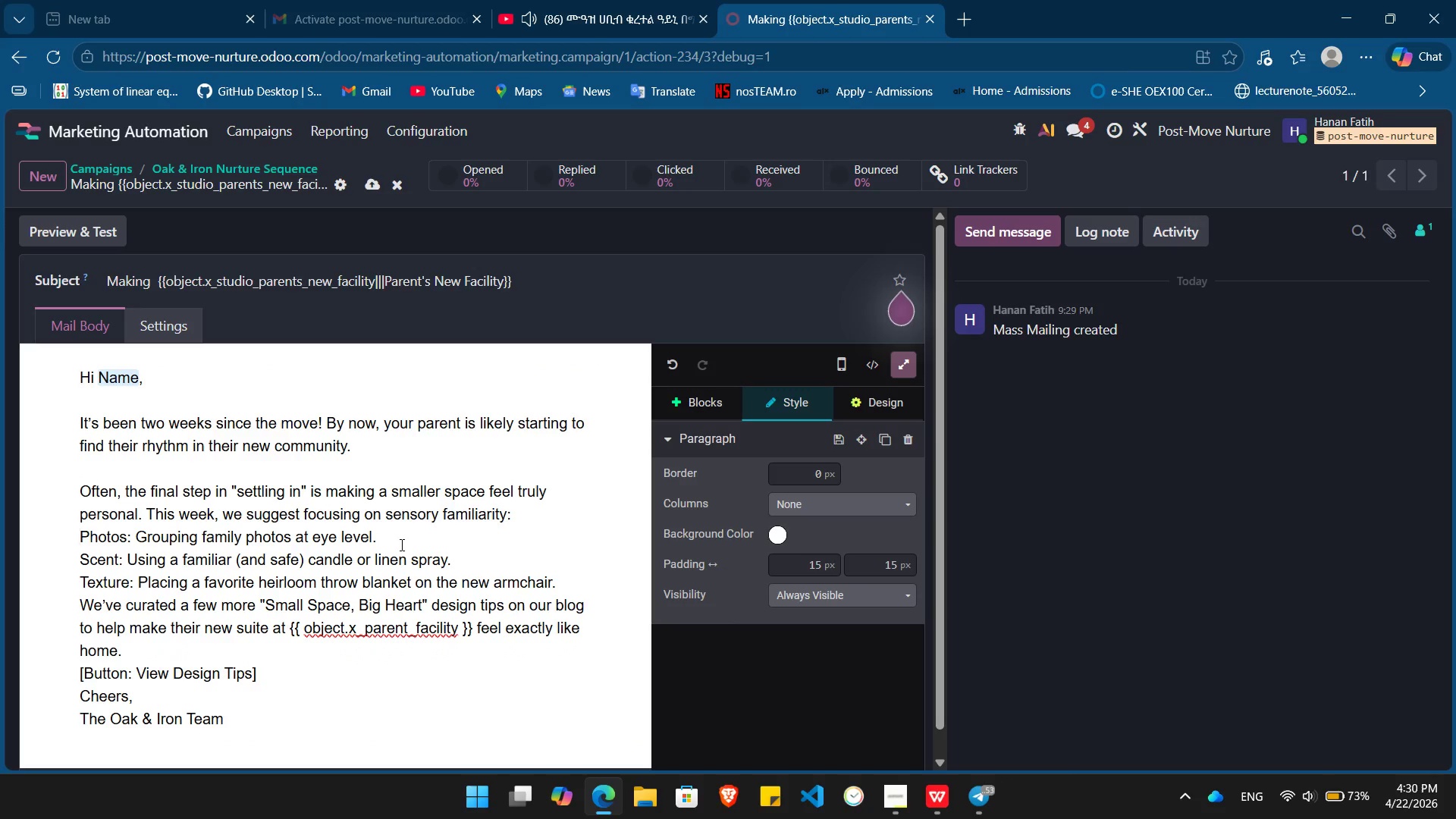 
key(Slash)
 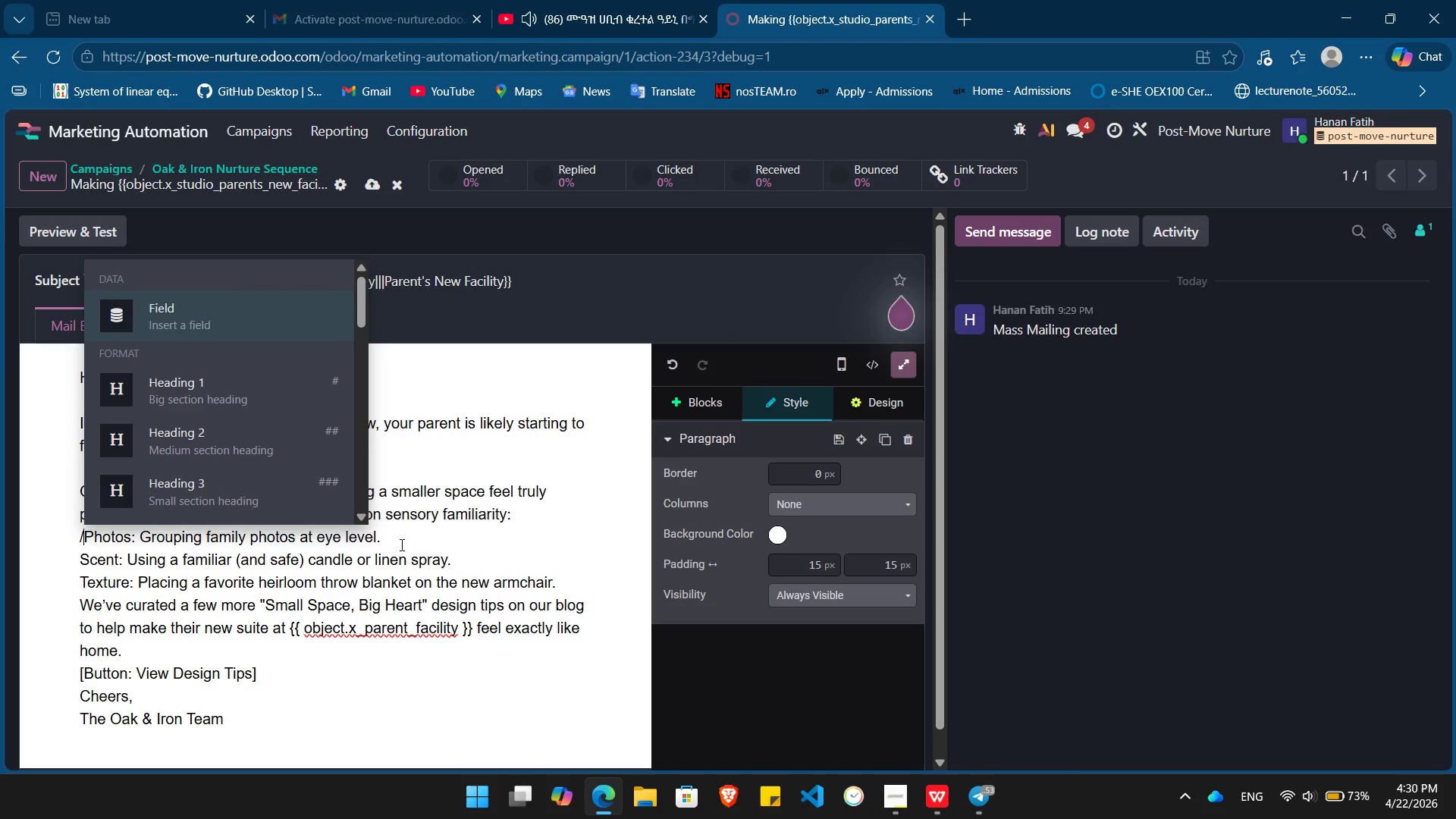 
key(B)
 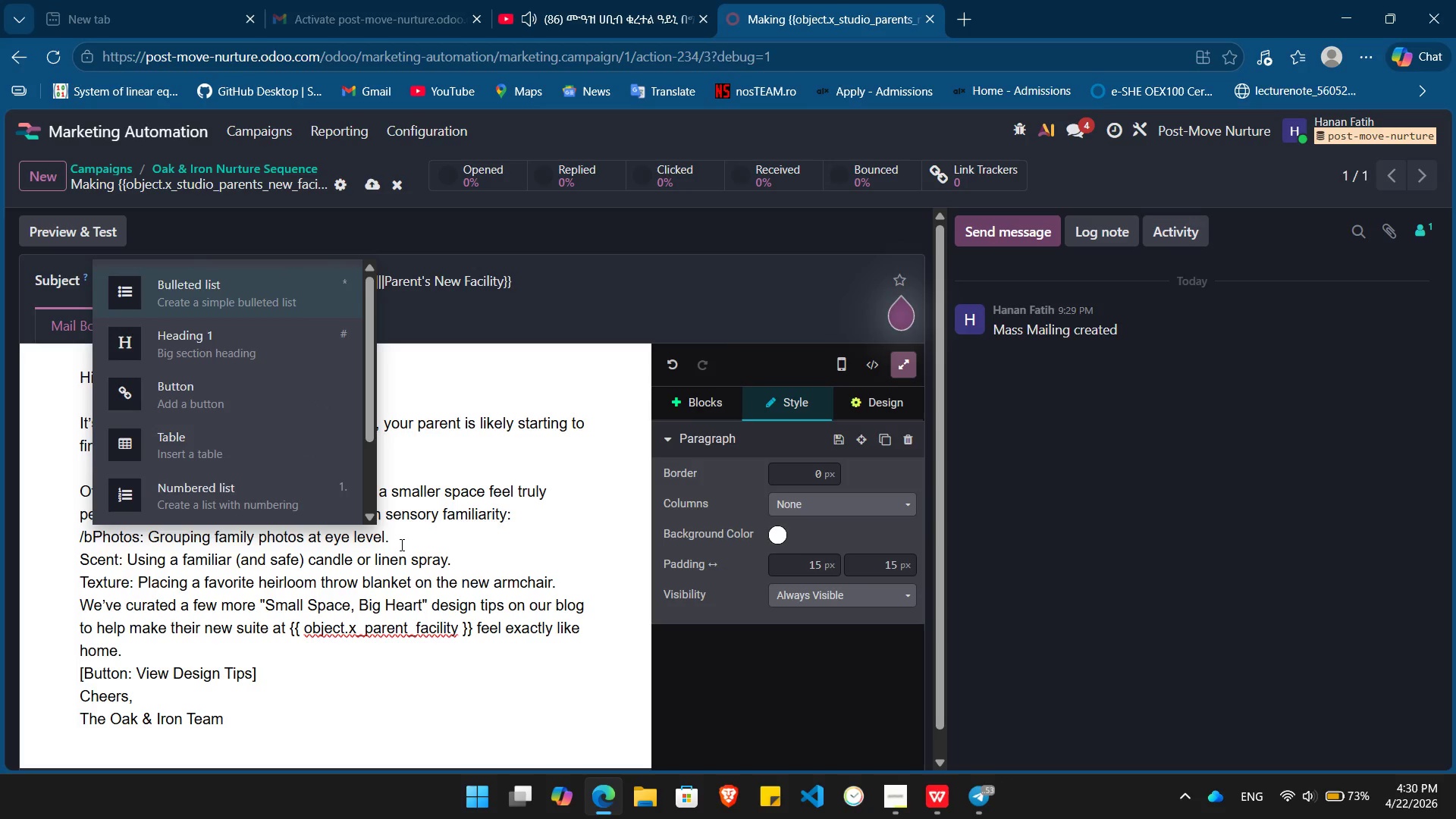 
key(Enter)
 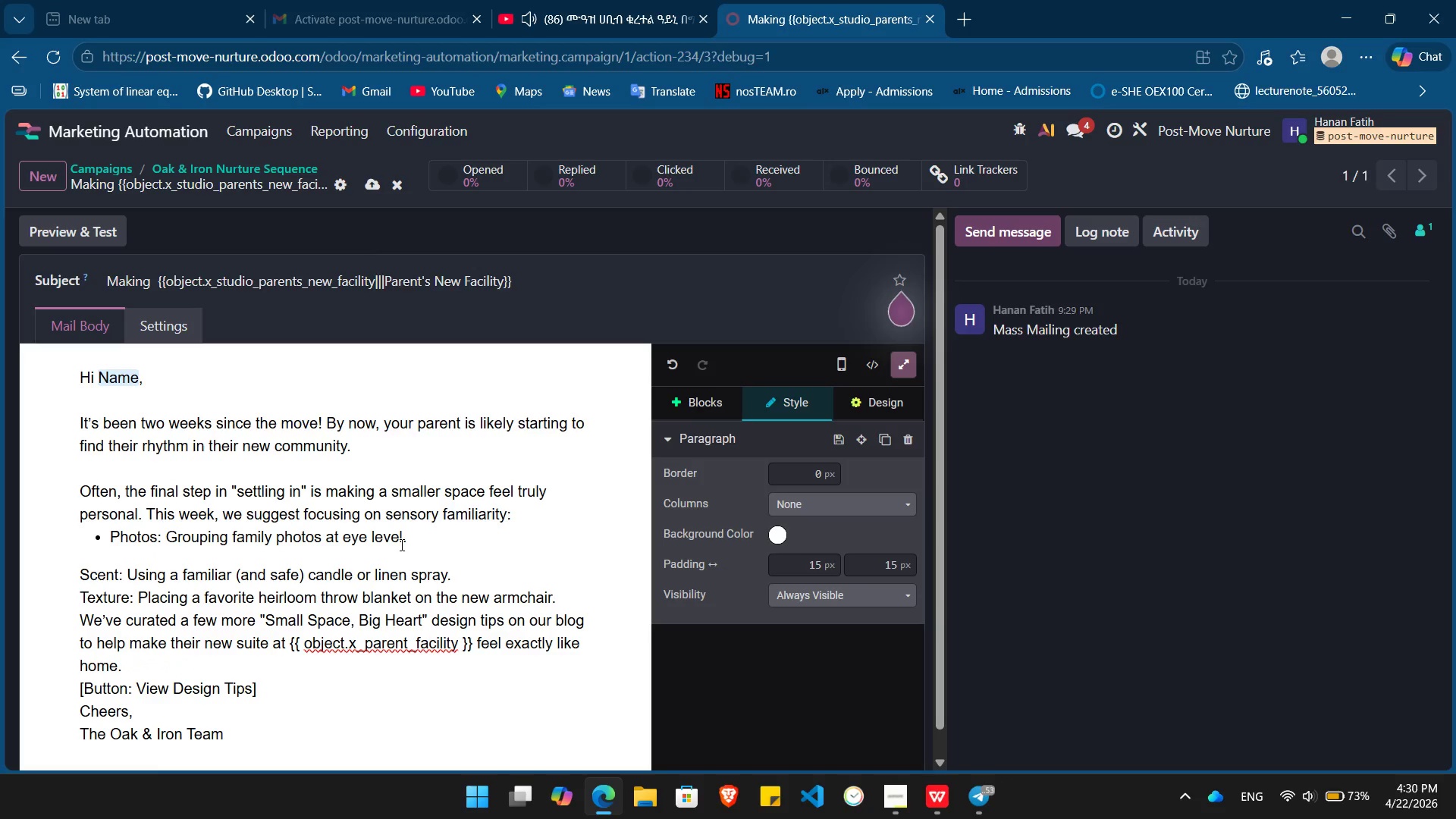 
key(ArrowDown)
 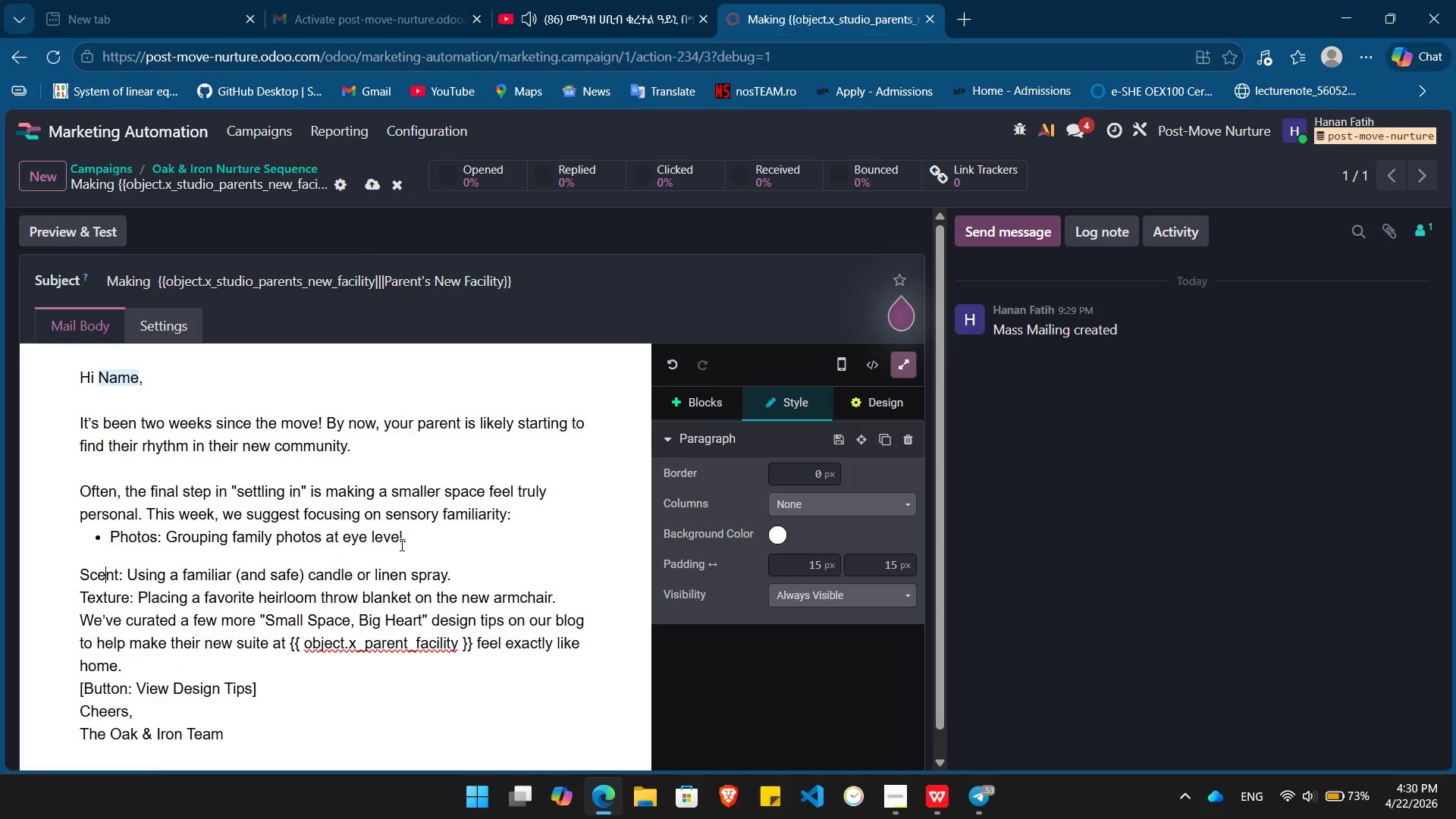 
key(ArrowLeft)
 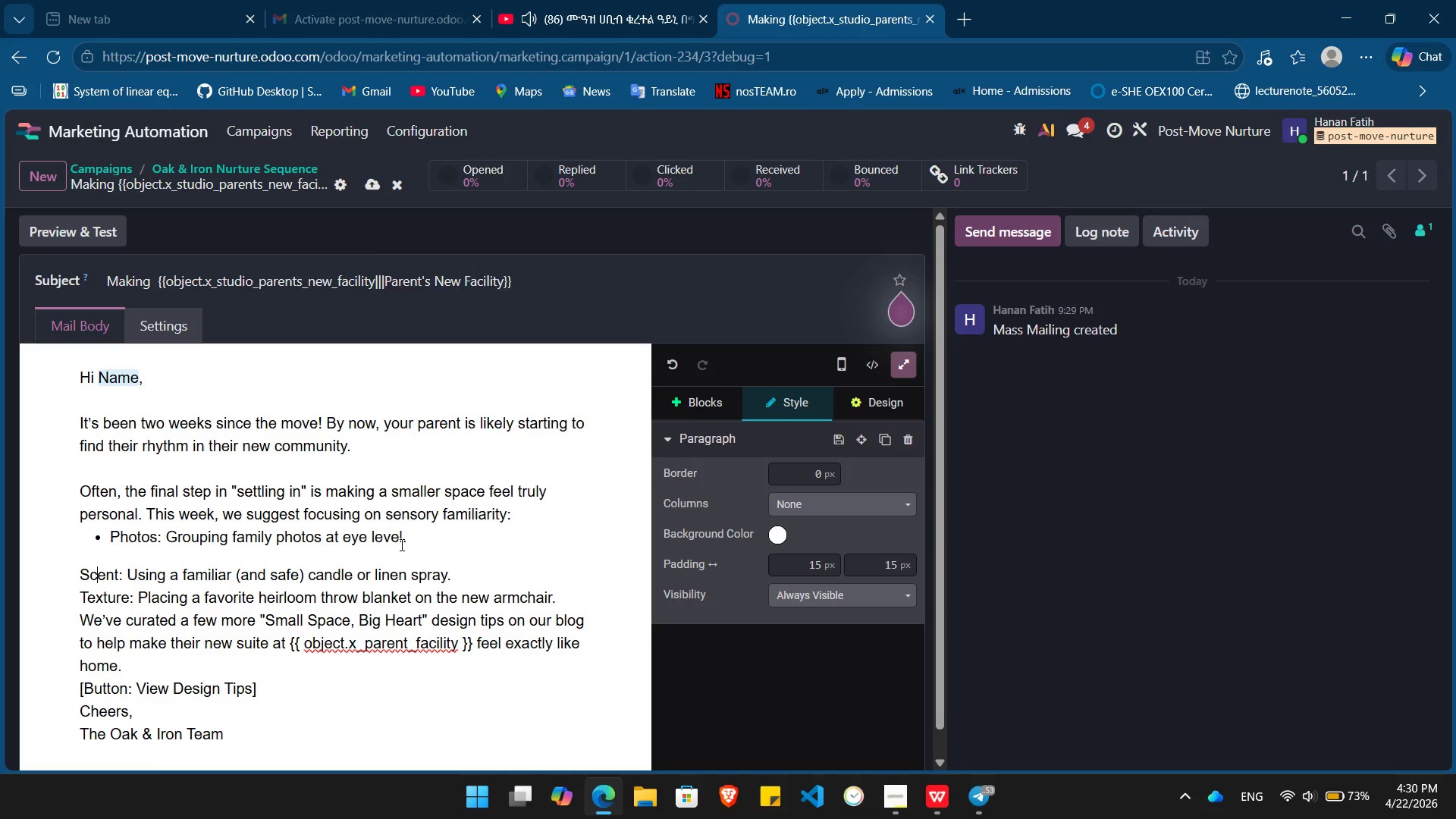 
type([Home]/bu)
 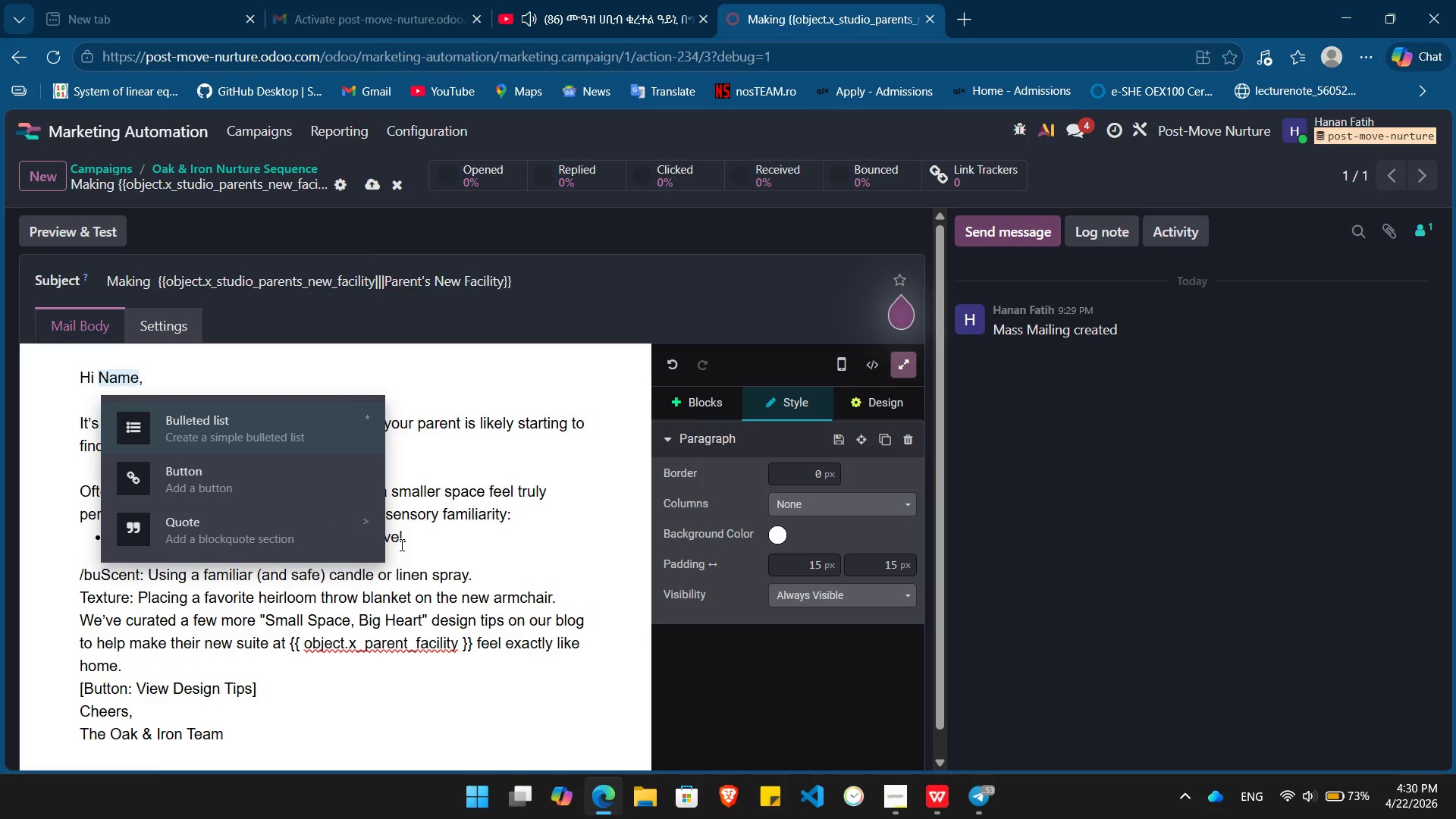 
key(Enter)
 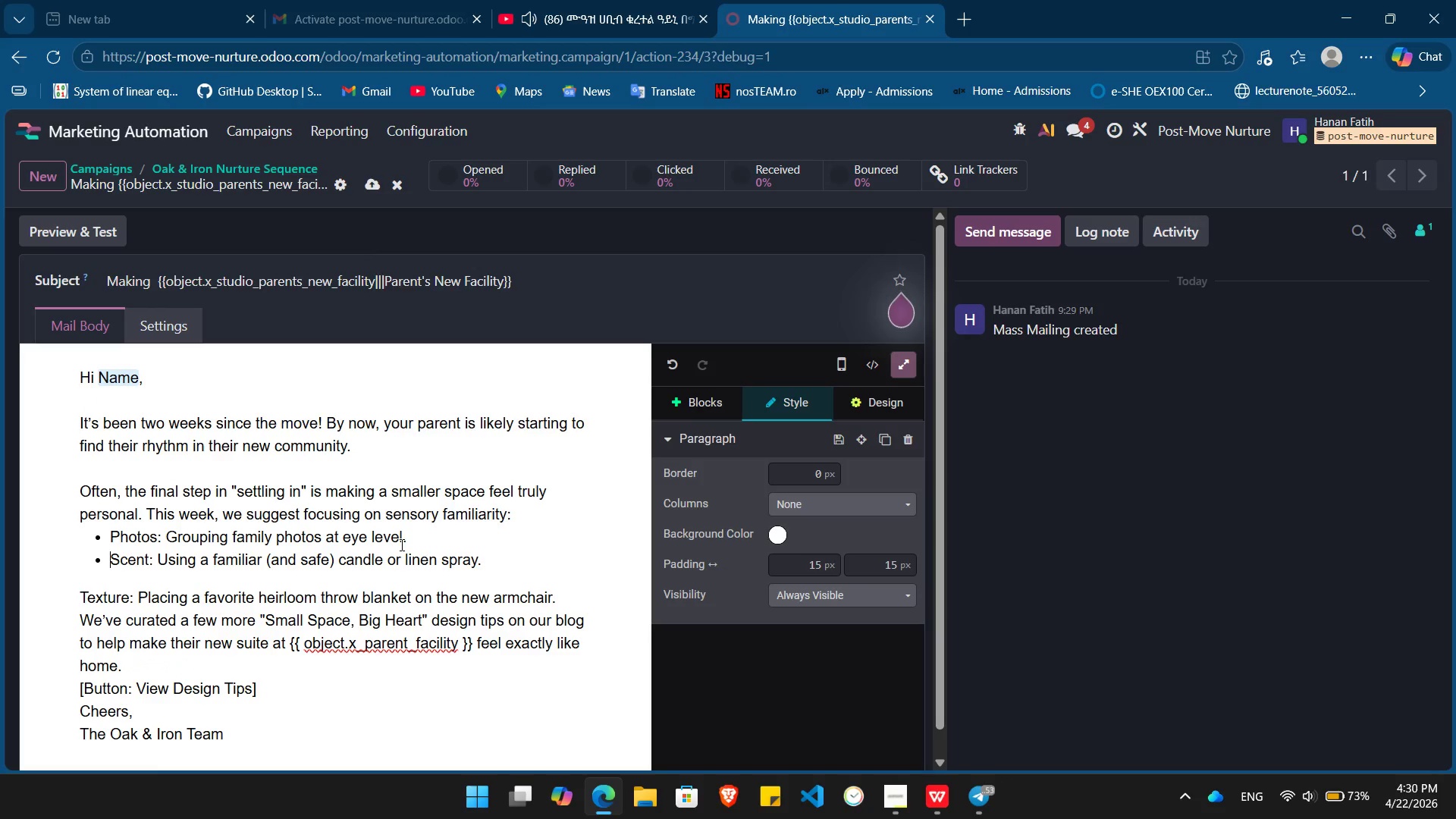 
key(ArrowDown)
 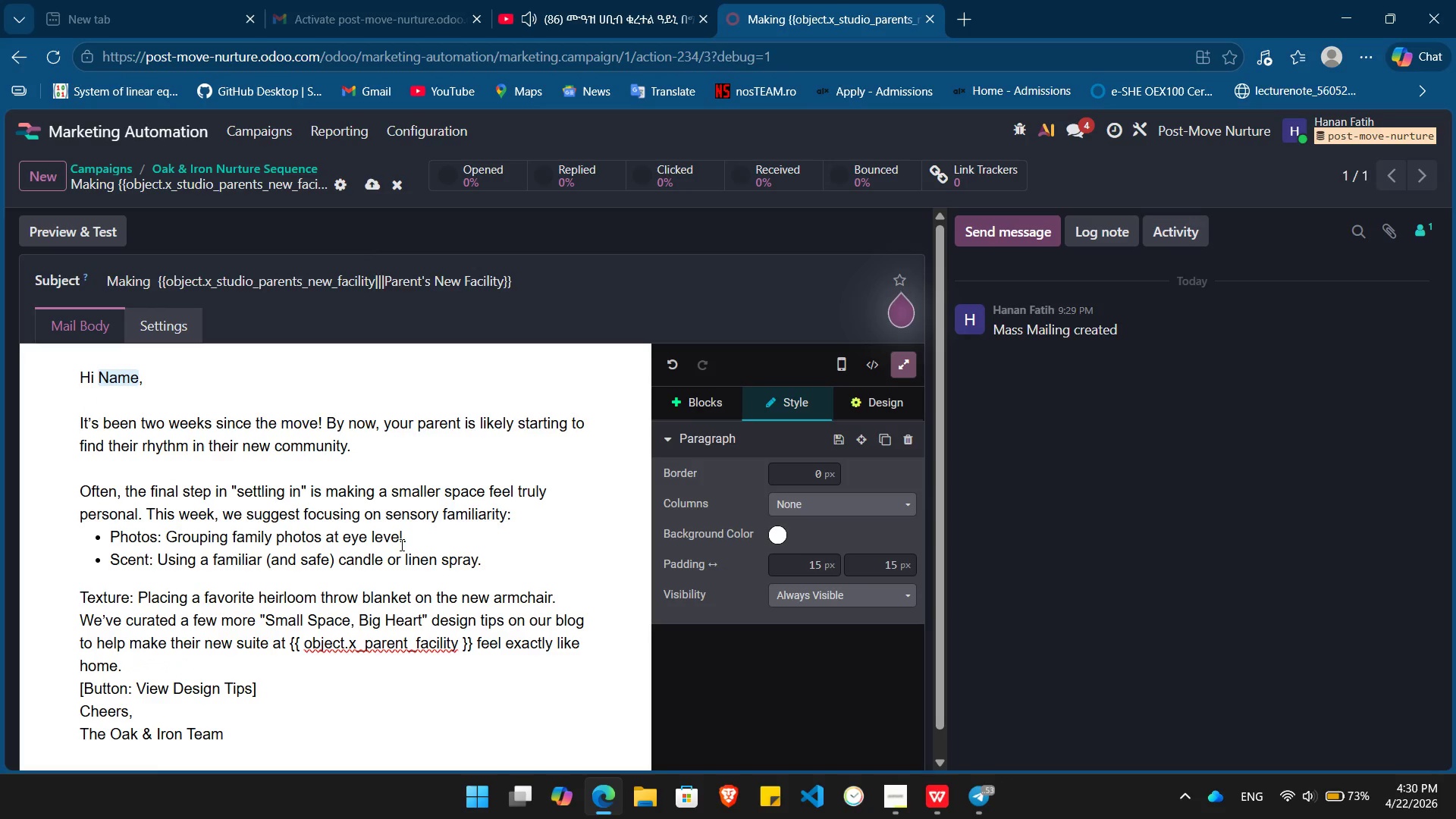 
type([Home]/bu)
 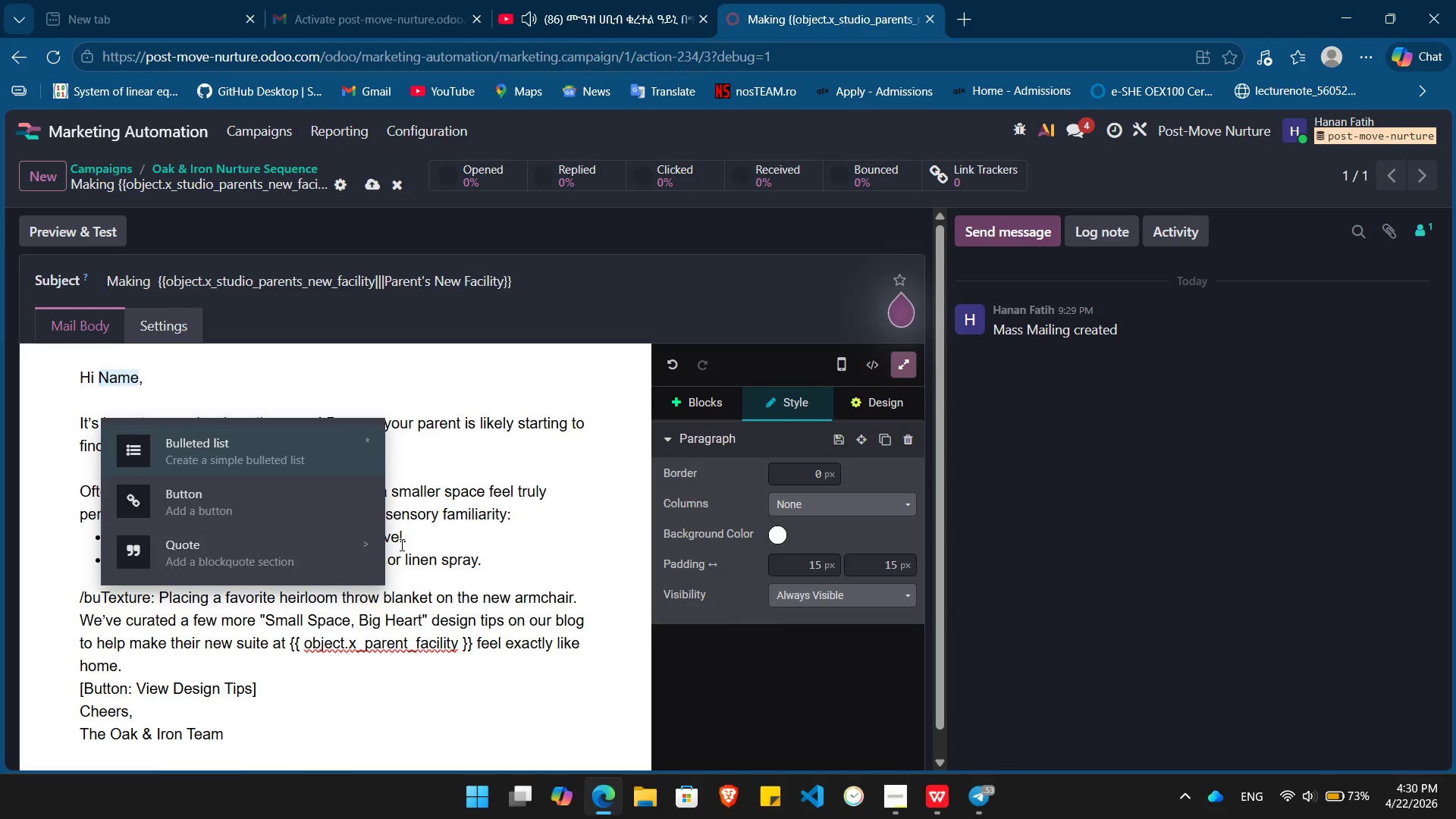 
key(Enter)
 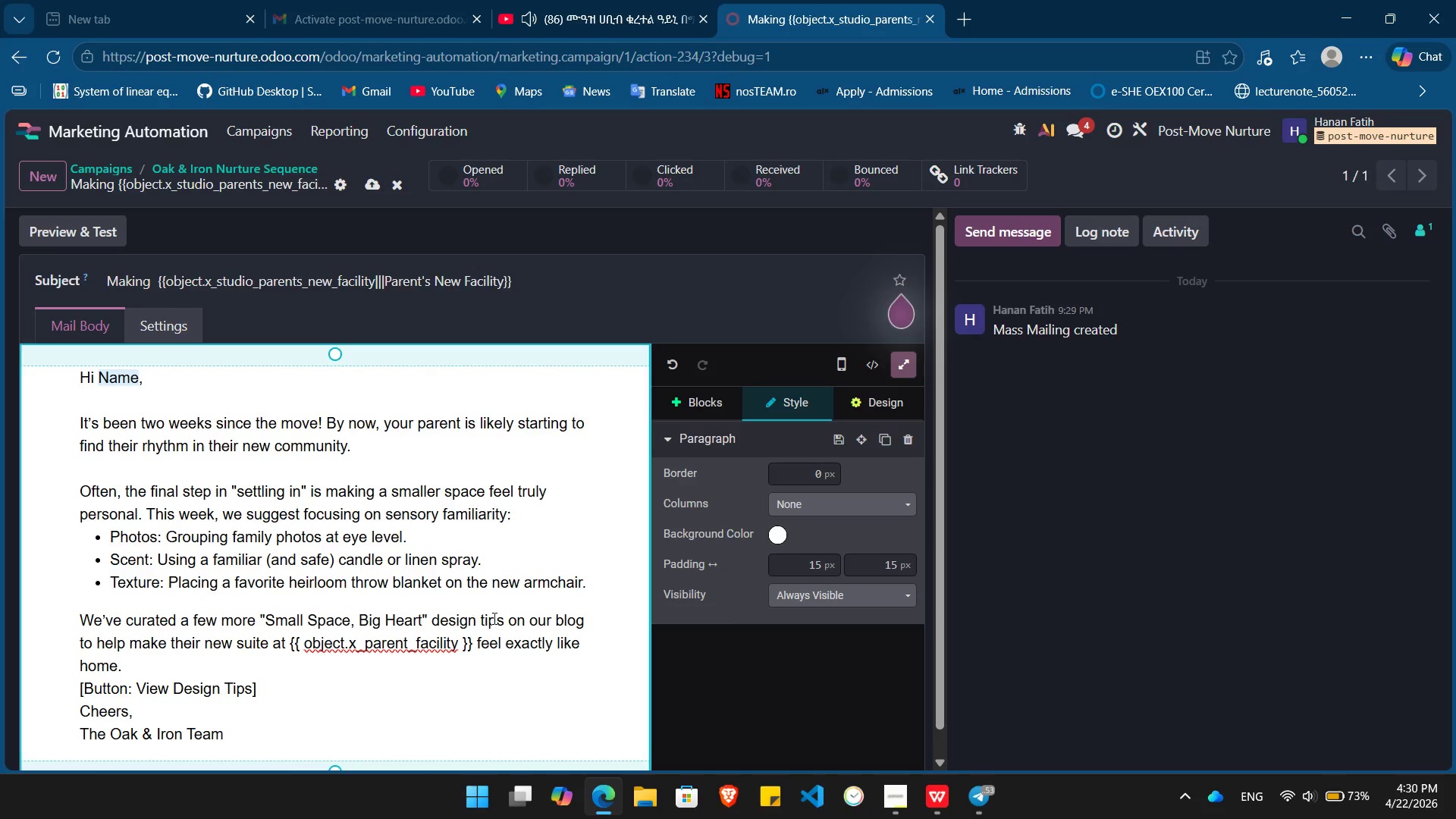 
wait(10.19)
 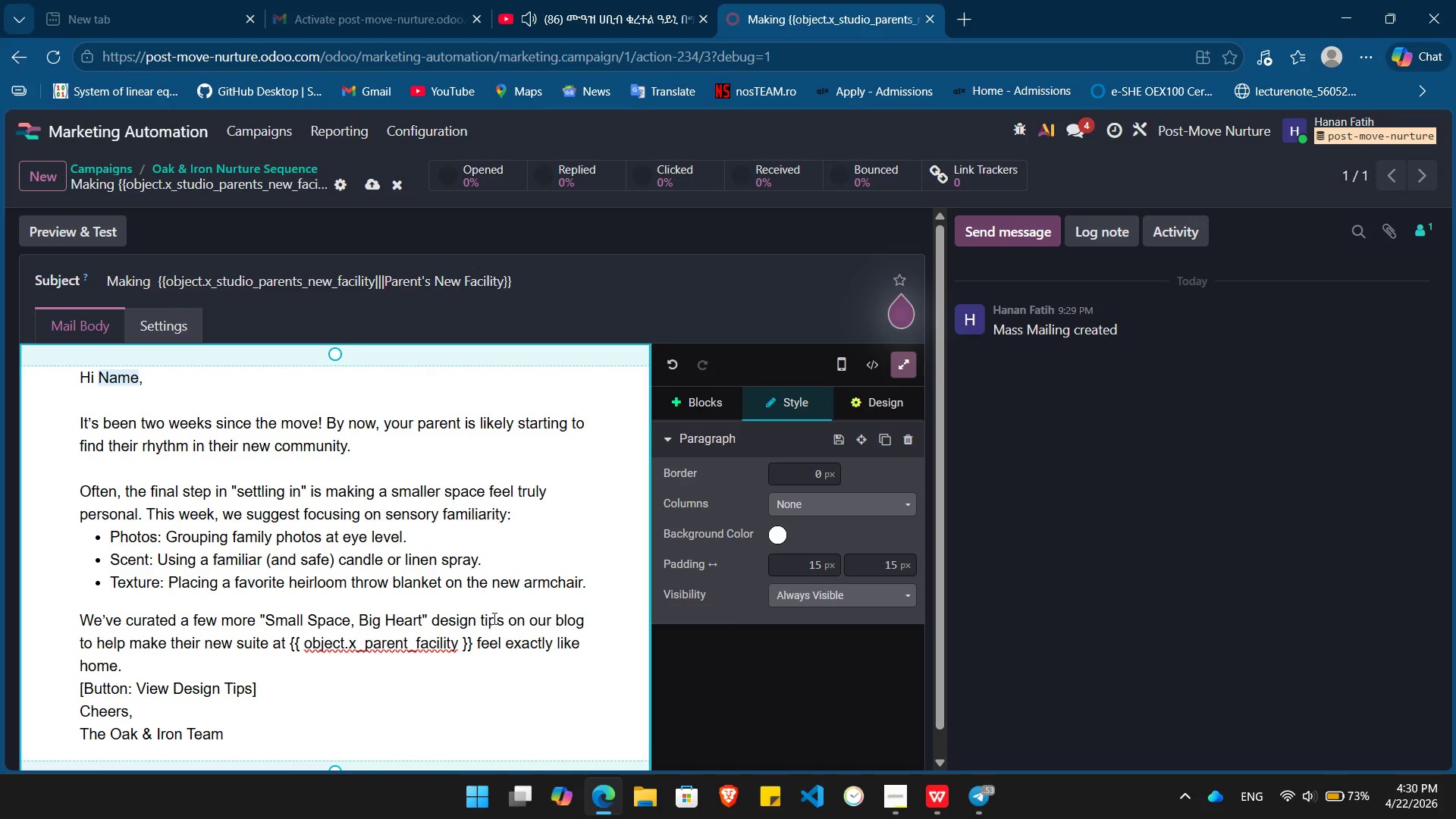 
left_click_drag(start_coordinate=[476, 651], to_coordinate=[293, 641])
 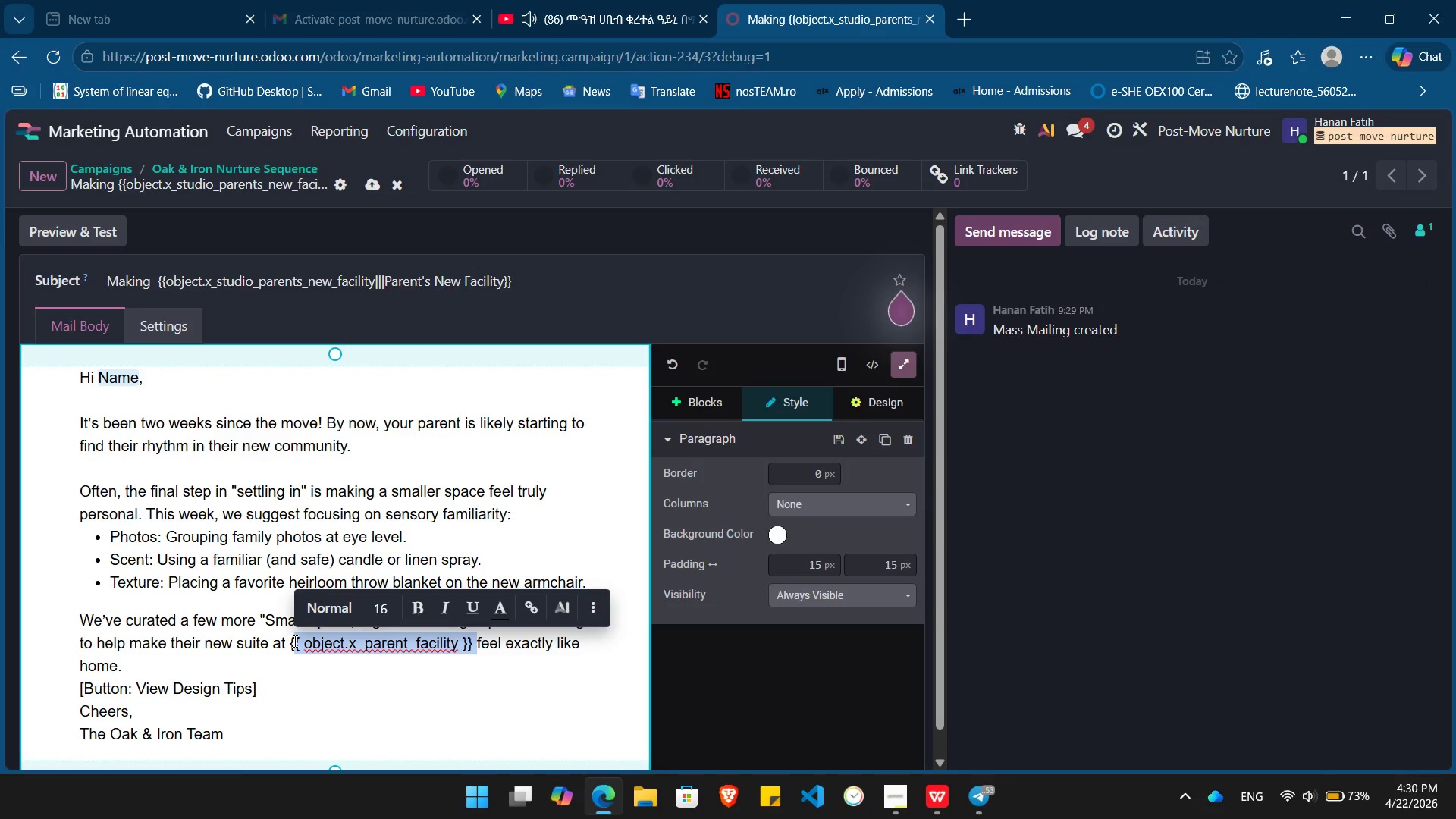 
key(Backspace)
key(Backspace)
type(/fe)
 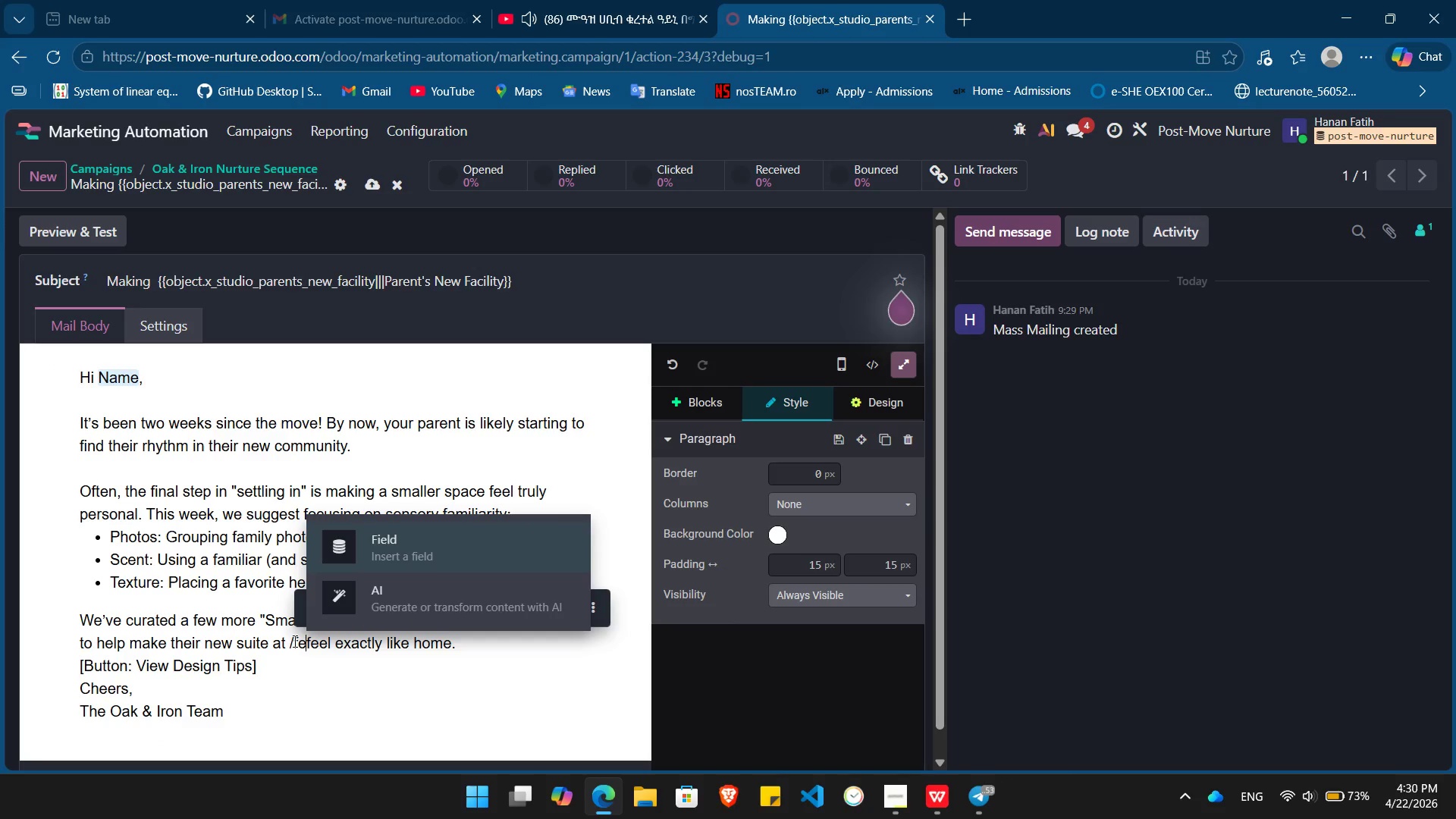 
key(Enter)
 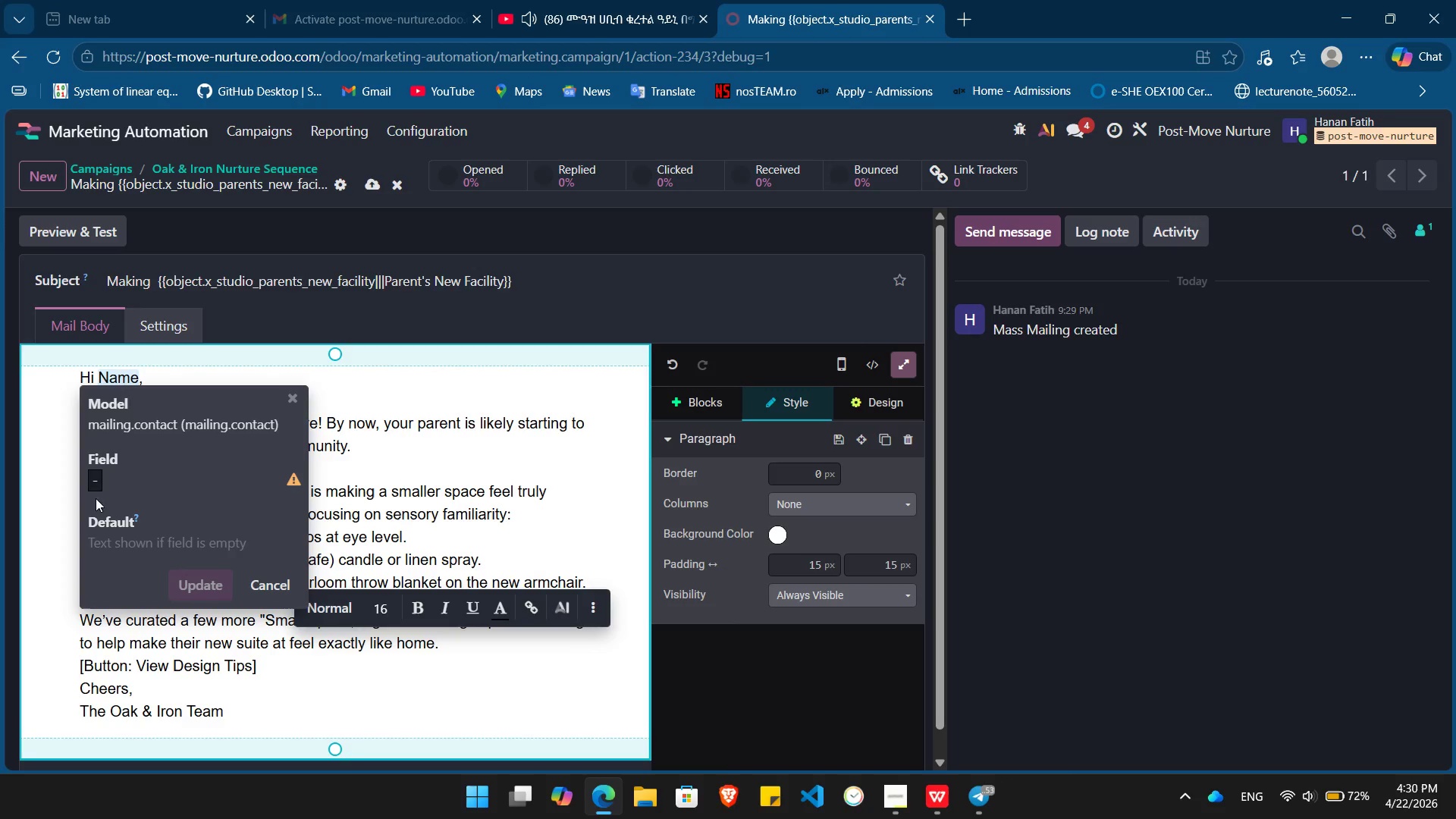 
left_click([92, 484])
 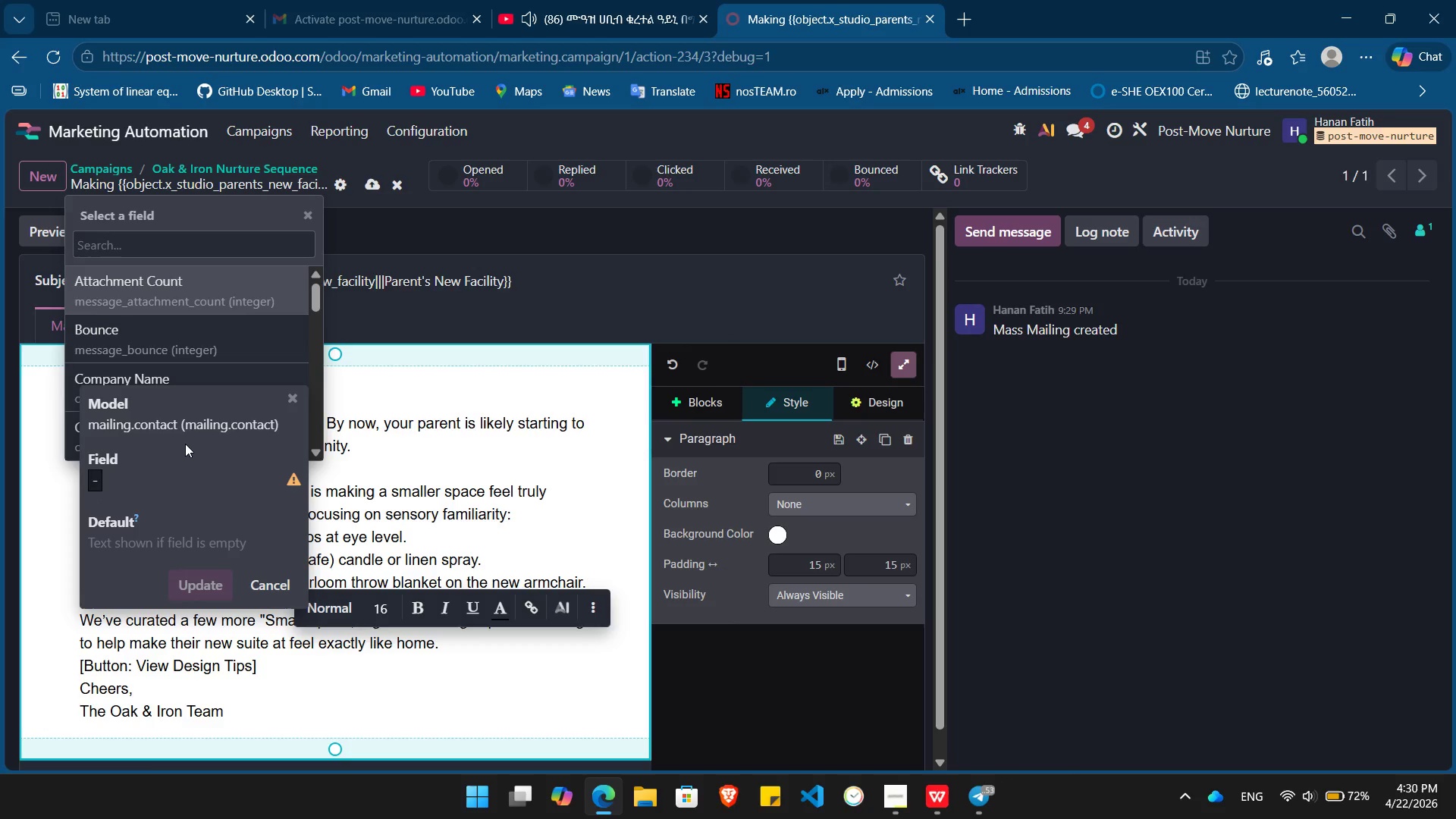 
type(parent)
 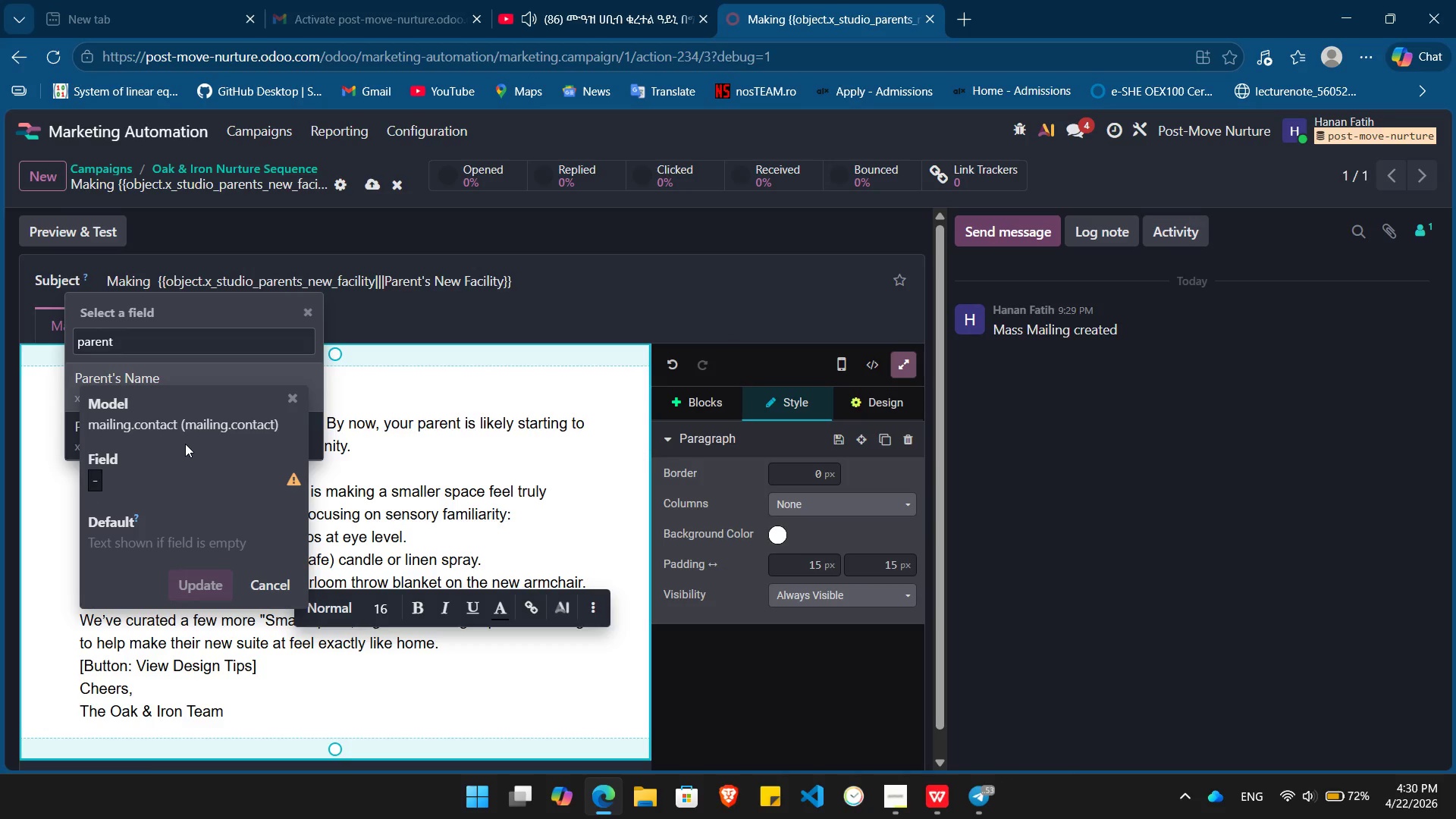 
key(ArrowDown)
 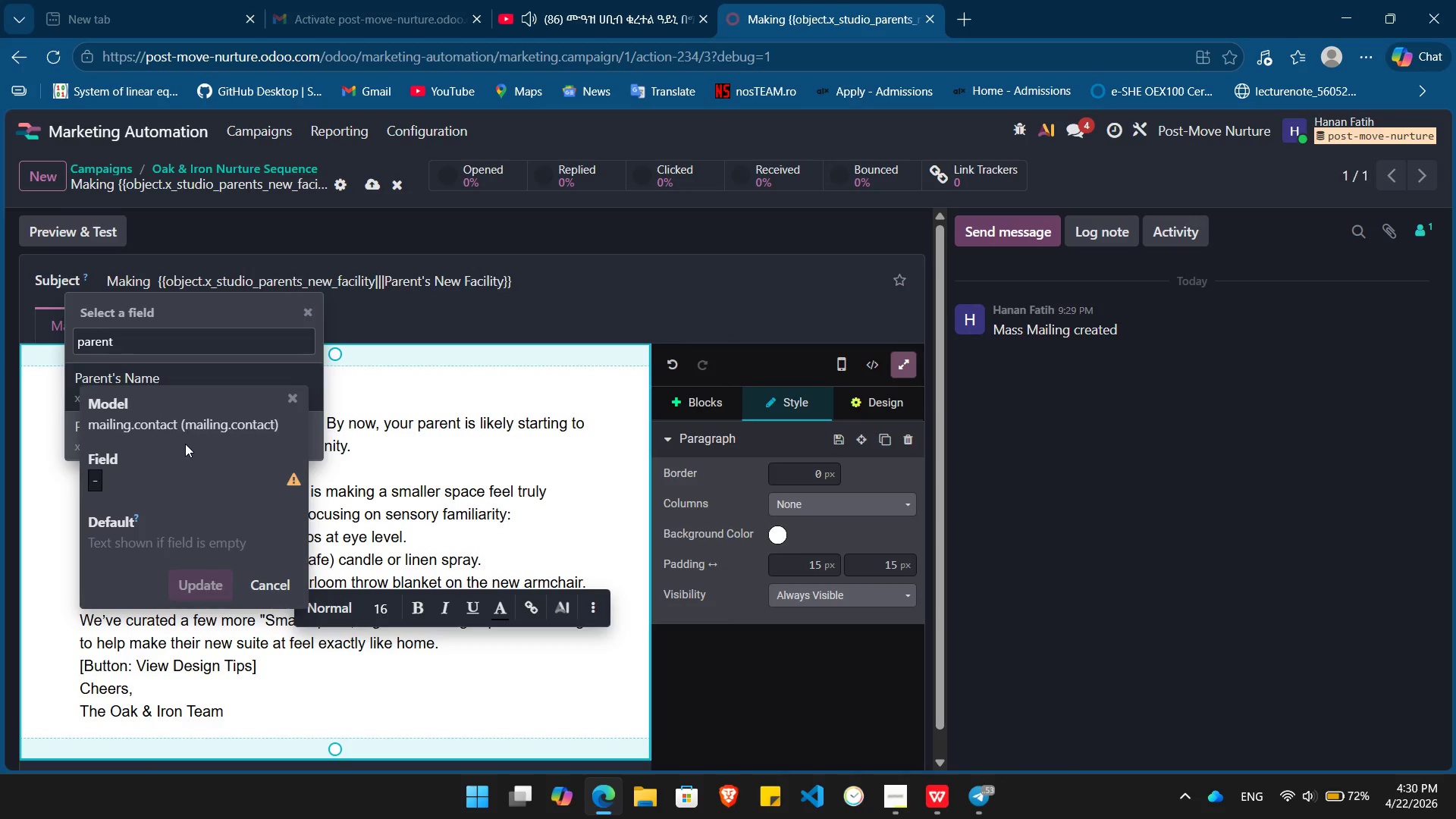 
key(Enter)
 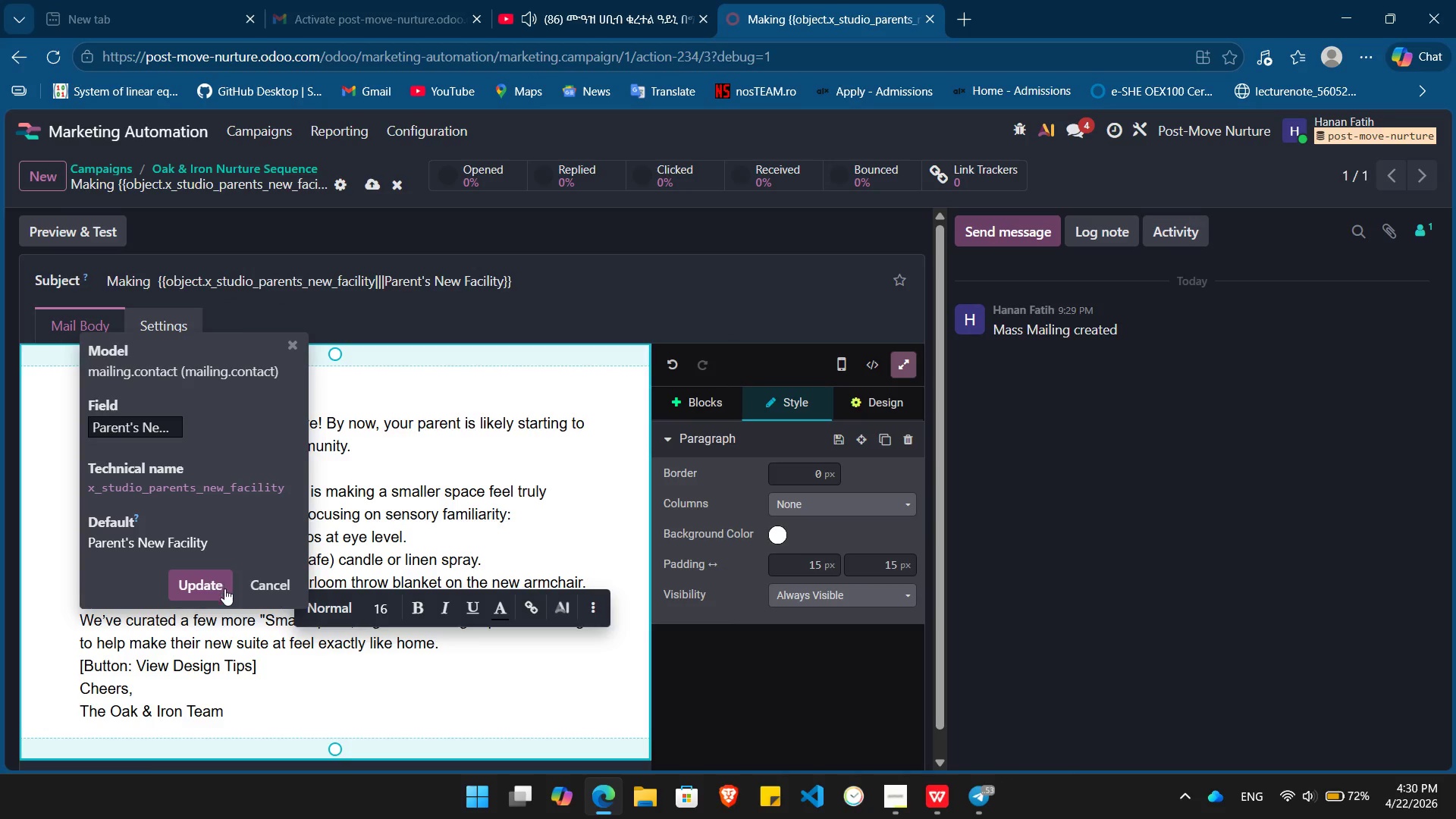 
left_click([204, 576])
 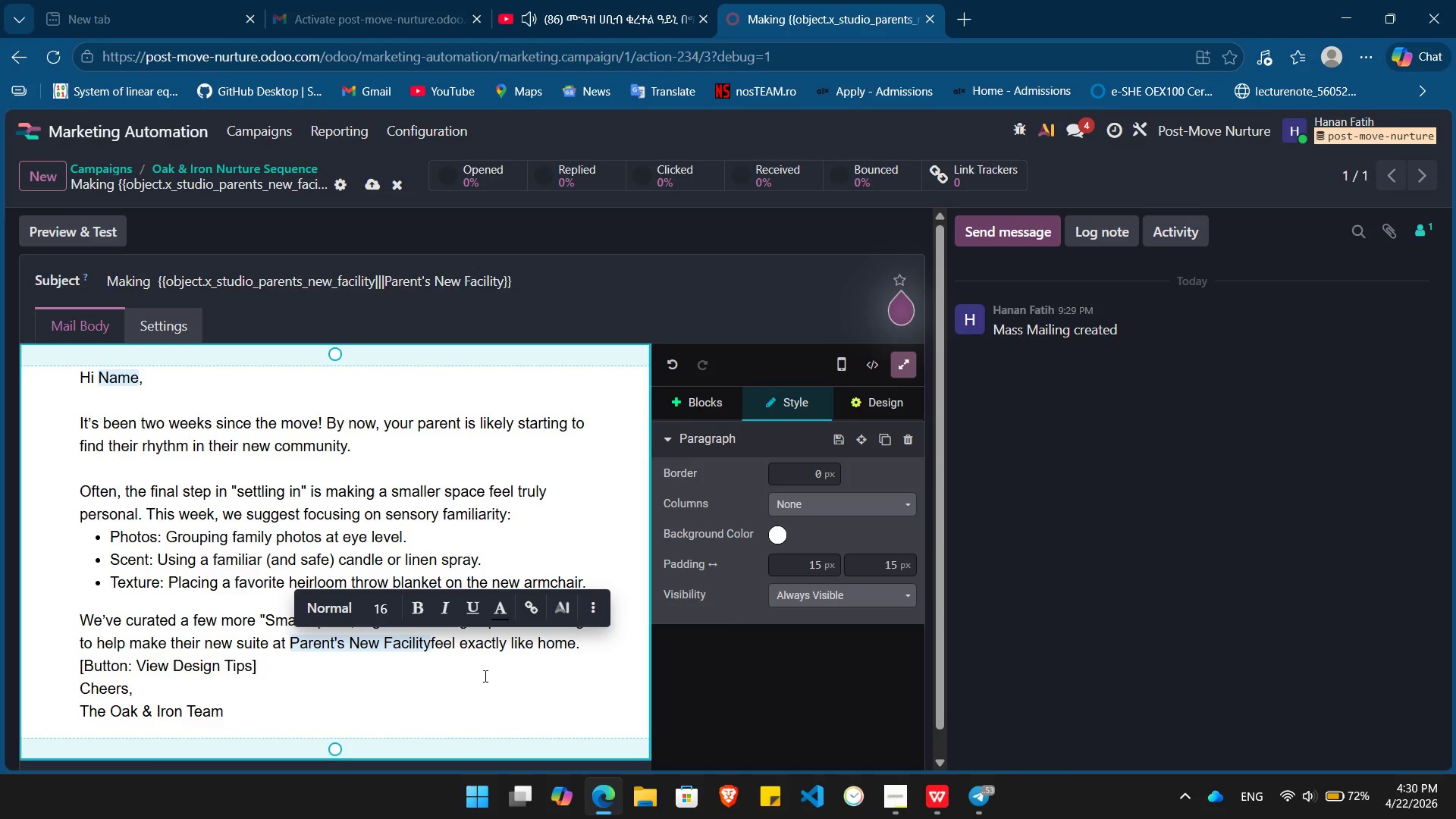 
key(Space)
 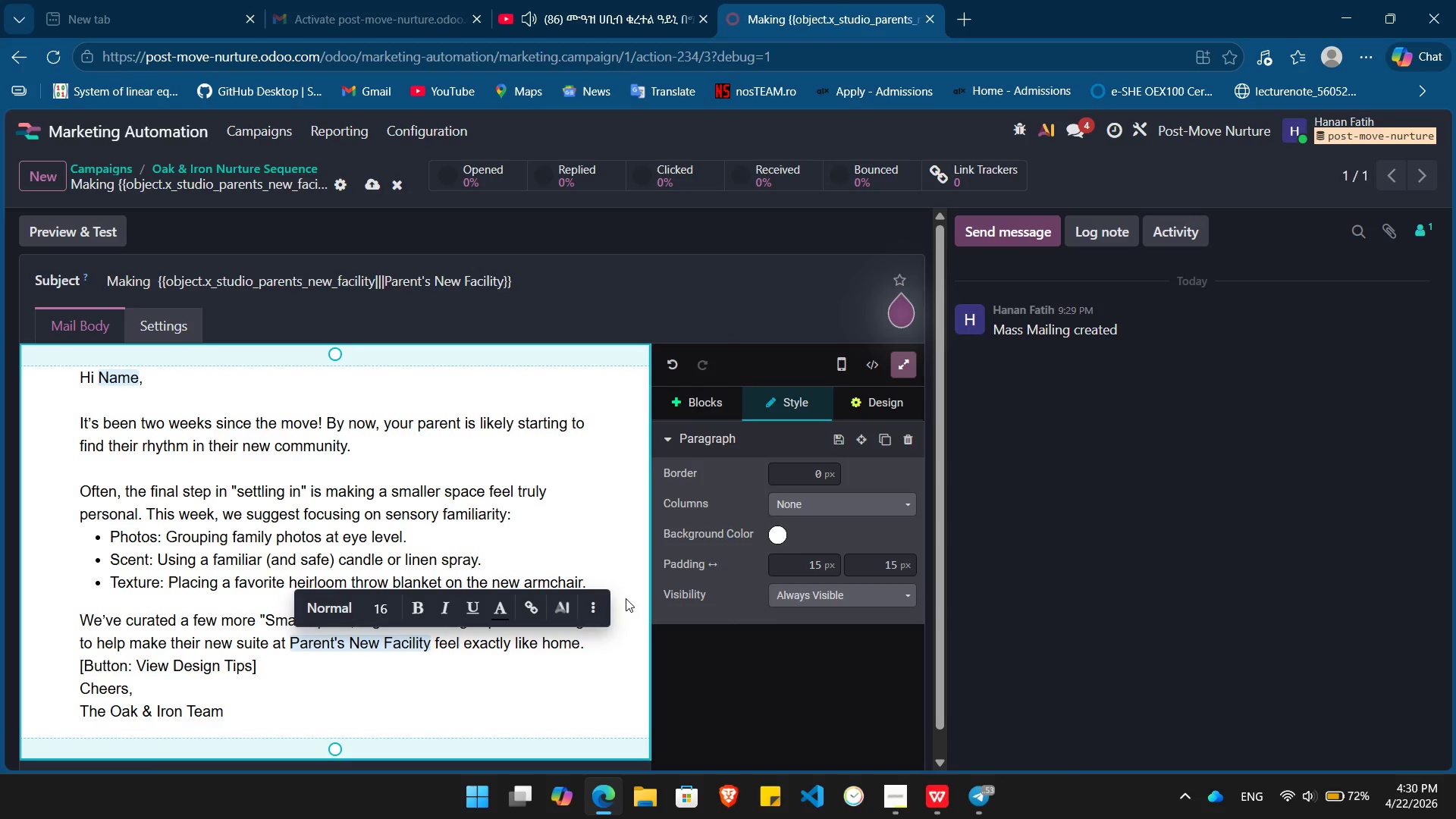 
left_click([601, 643])
 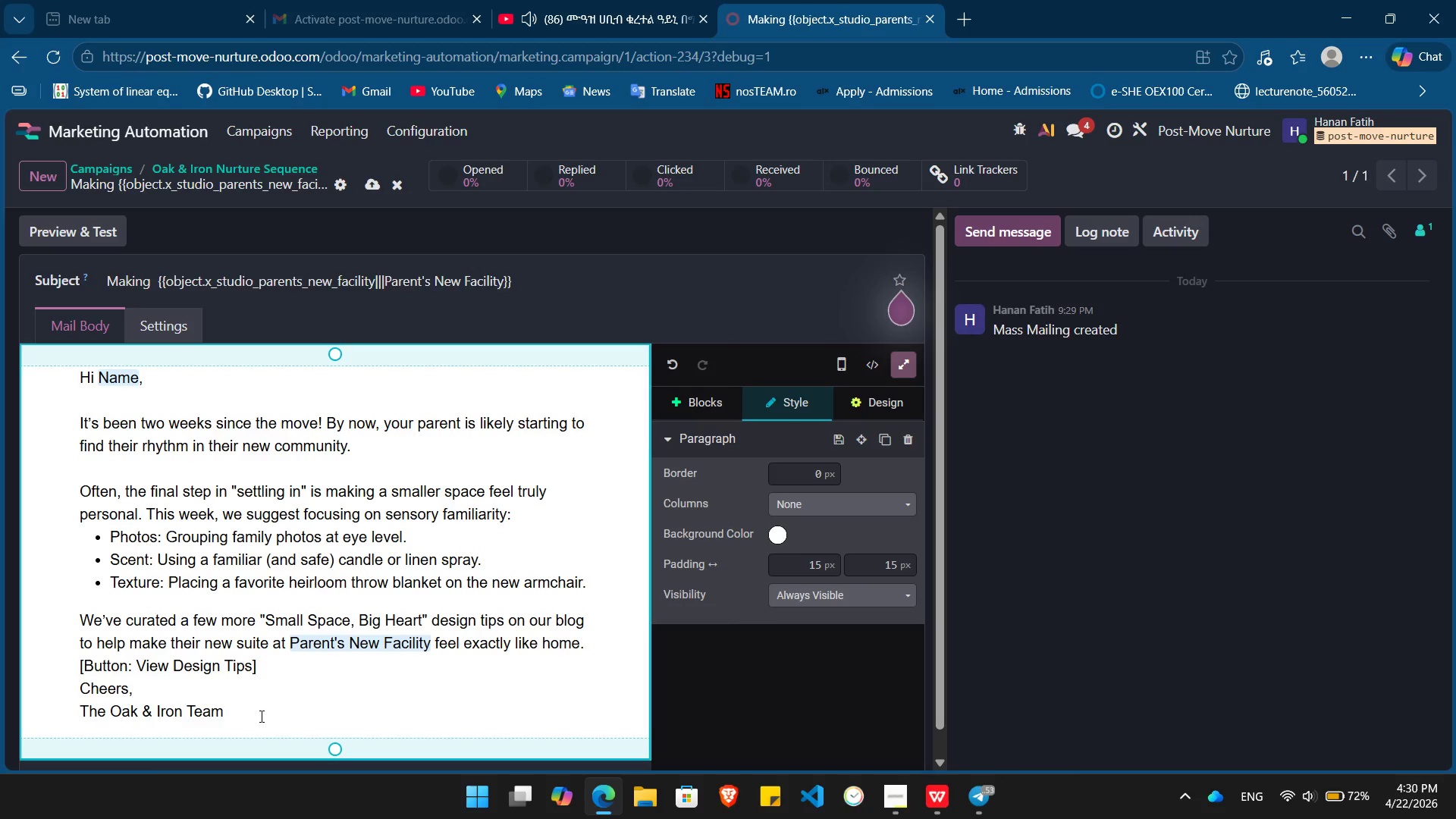 
key(ArrowDown)
 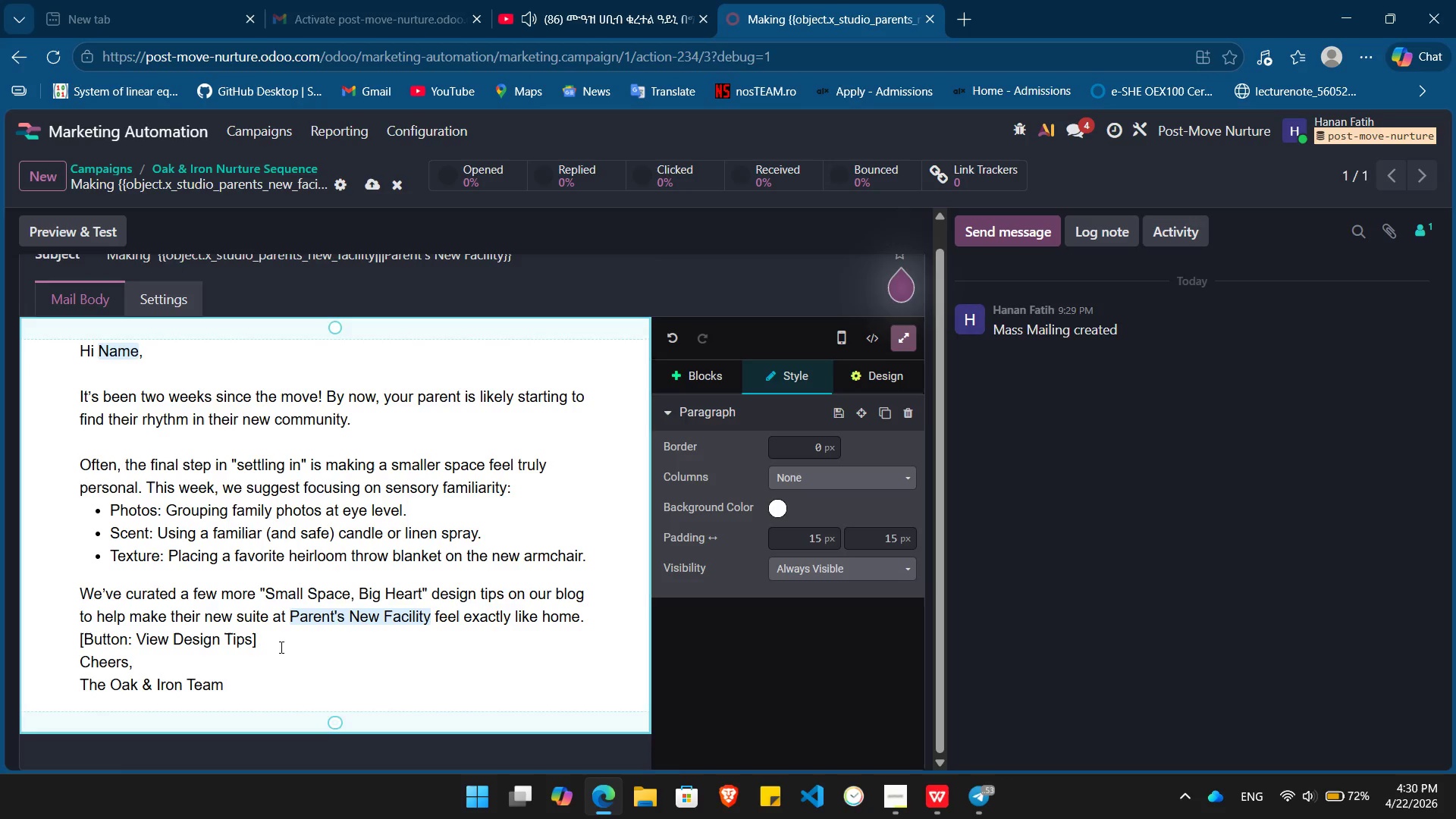 
left_click([284, 647])
 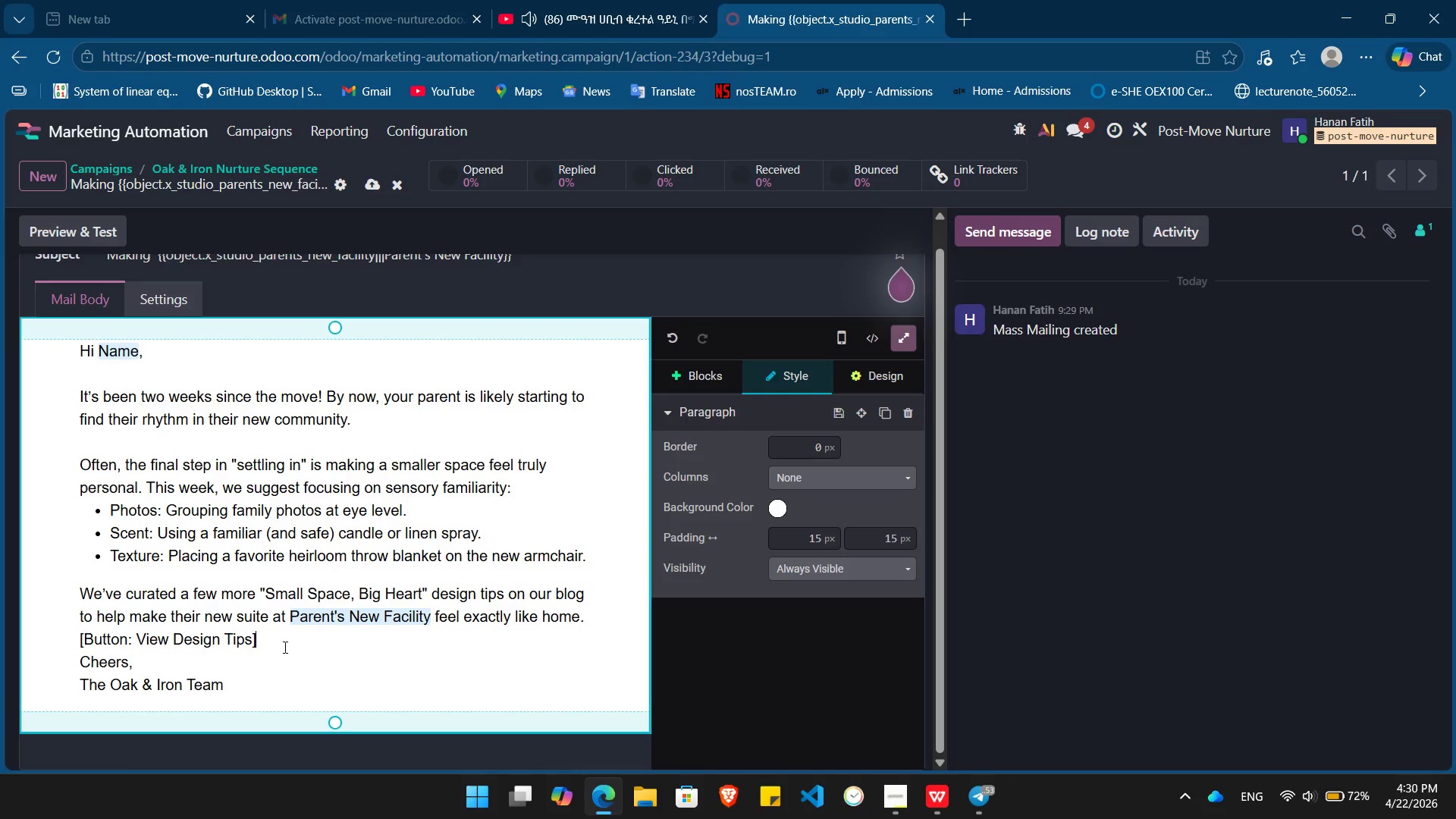 
left_click_drag(start_coordinate=[284, 647], to_coordinate=[92, 640])
 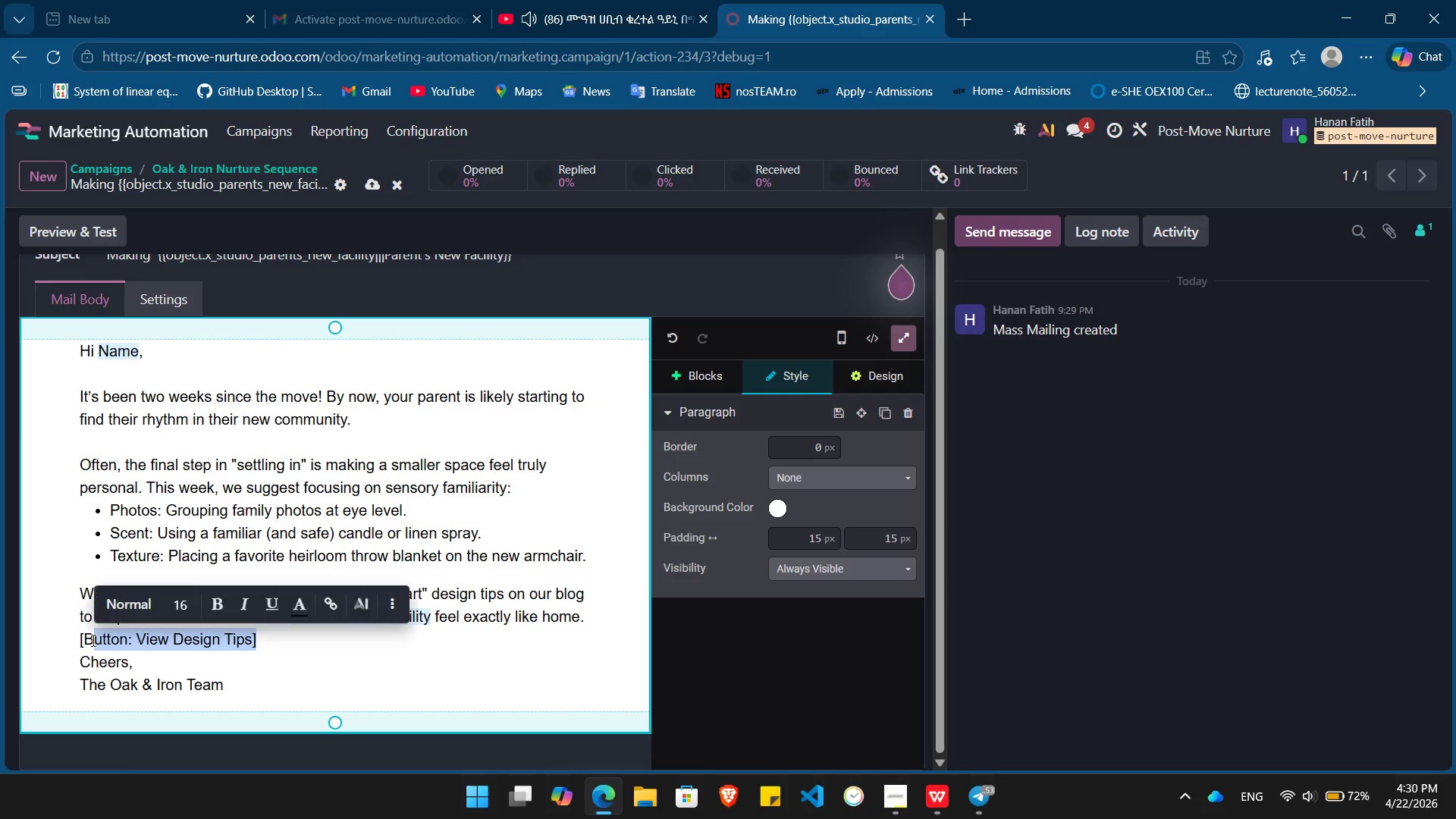 
key(Backspace)
key(Backspace)
key(Backspace)
type(/but)
 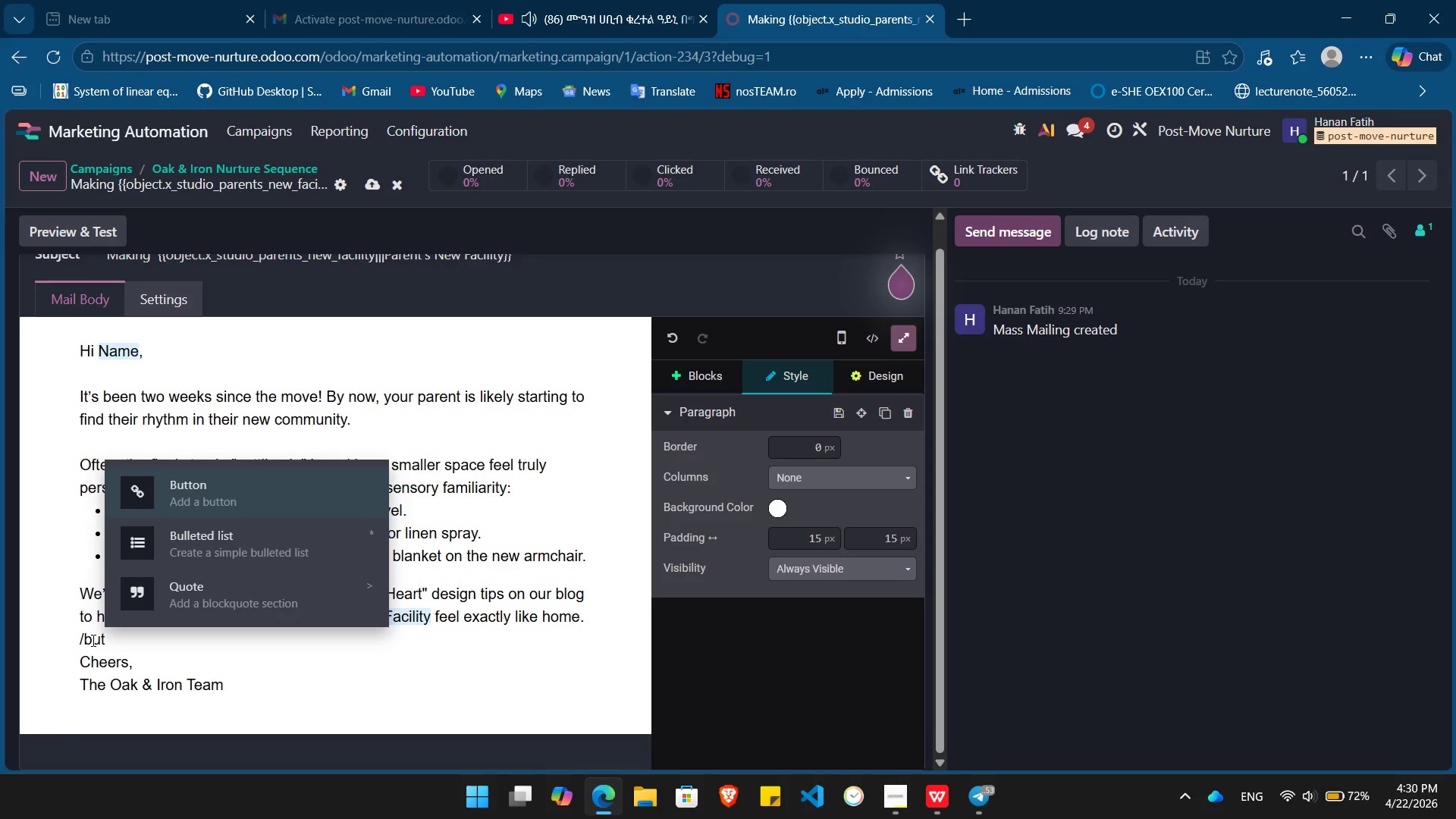 
key(Enter)
 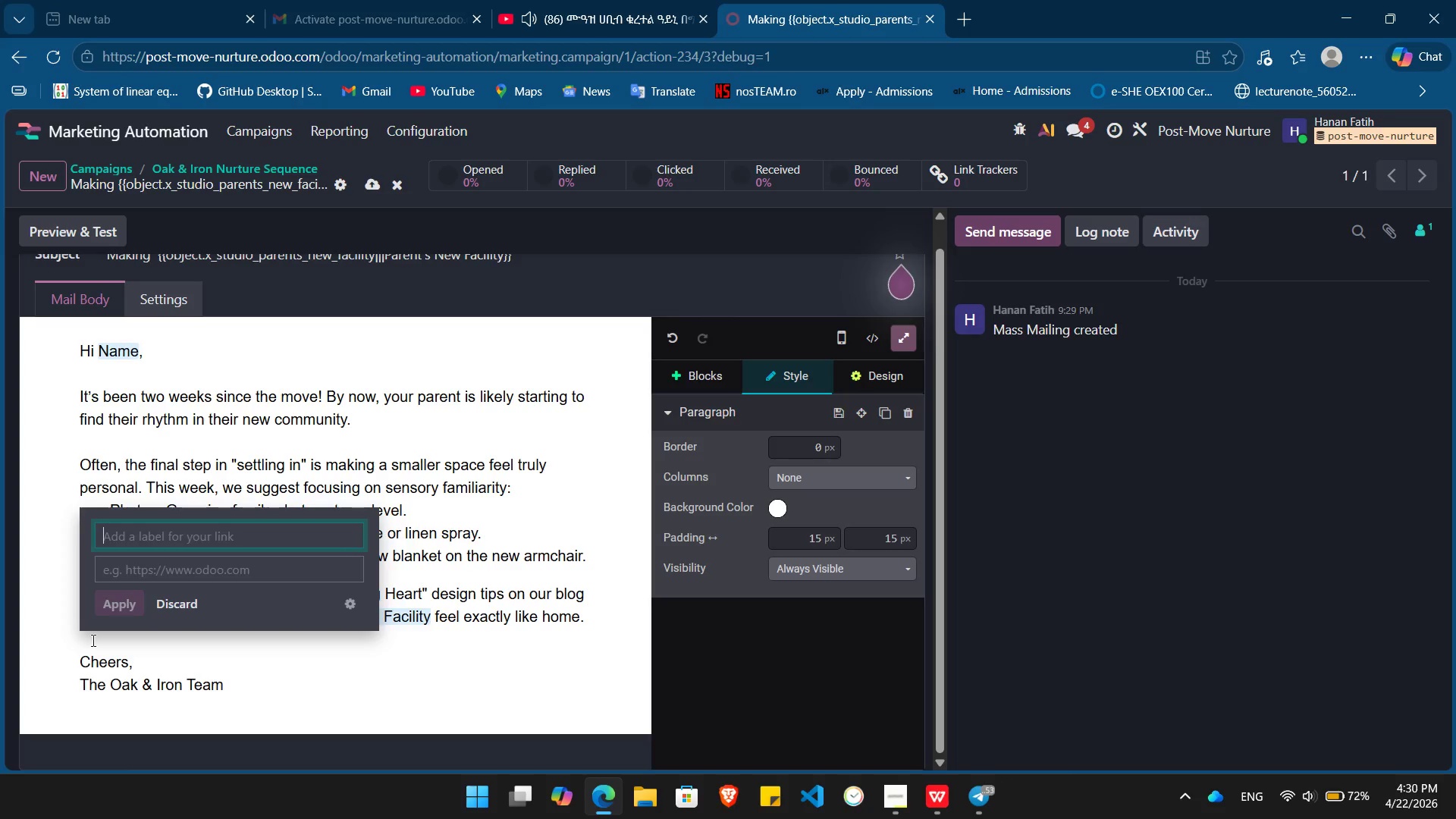 
type(View Design Tips)
key(Tab)
type(#)
 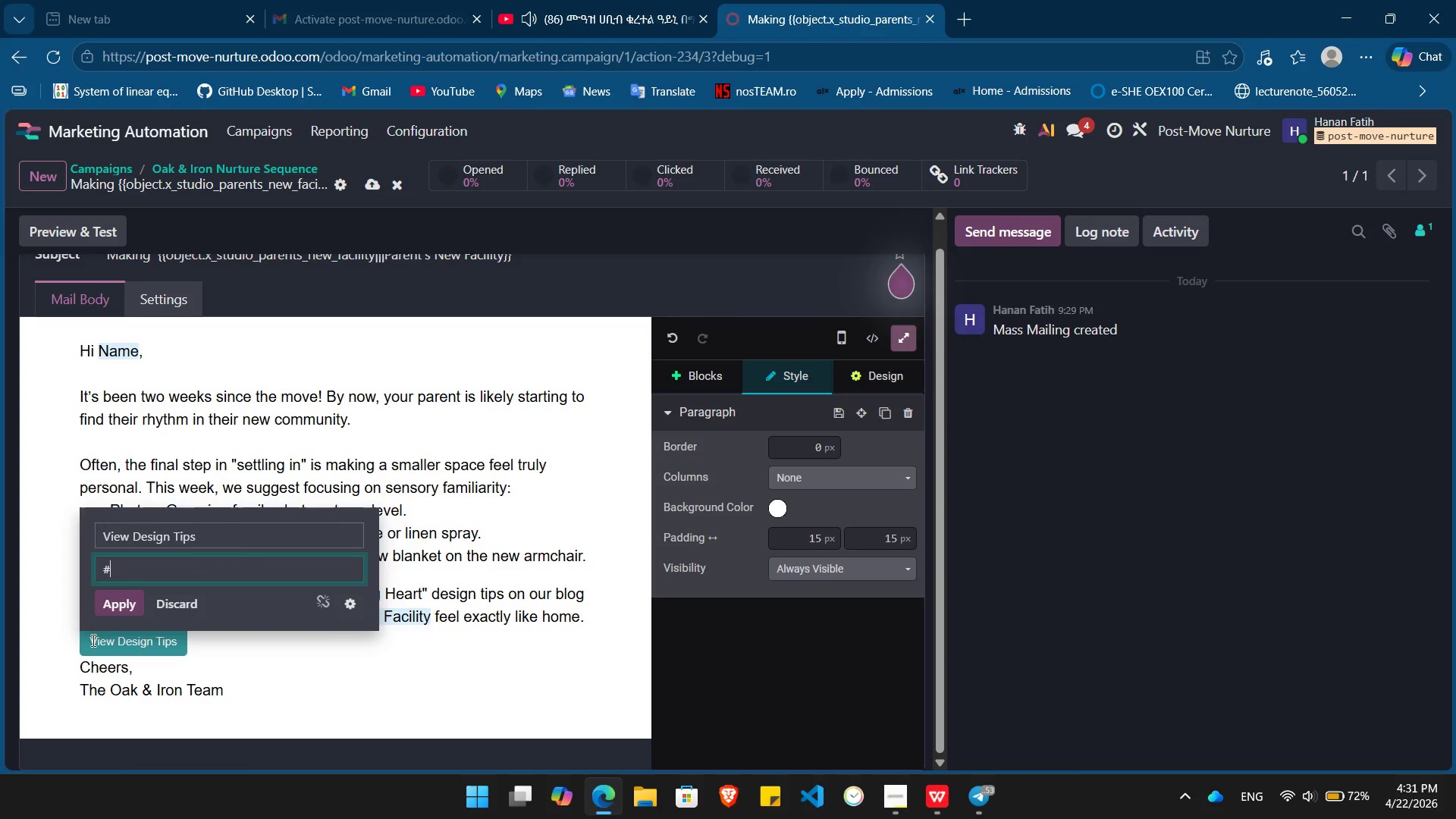 
key(Enter)
 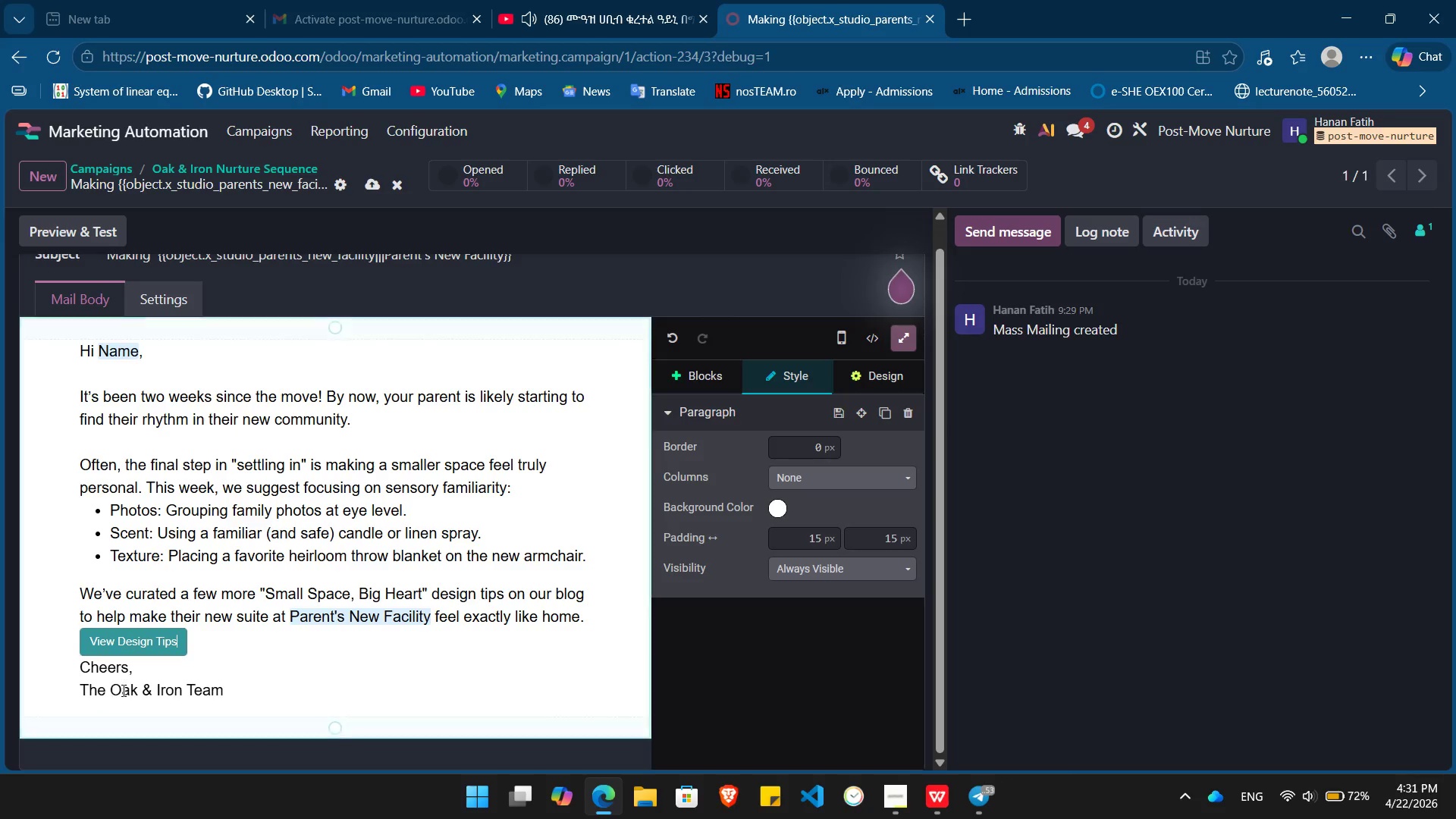 
double_click([141, 696])
 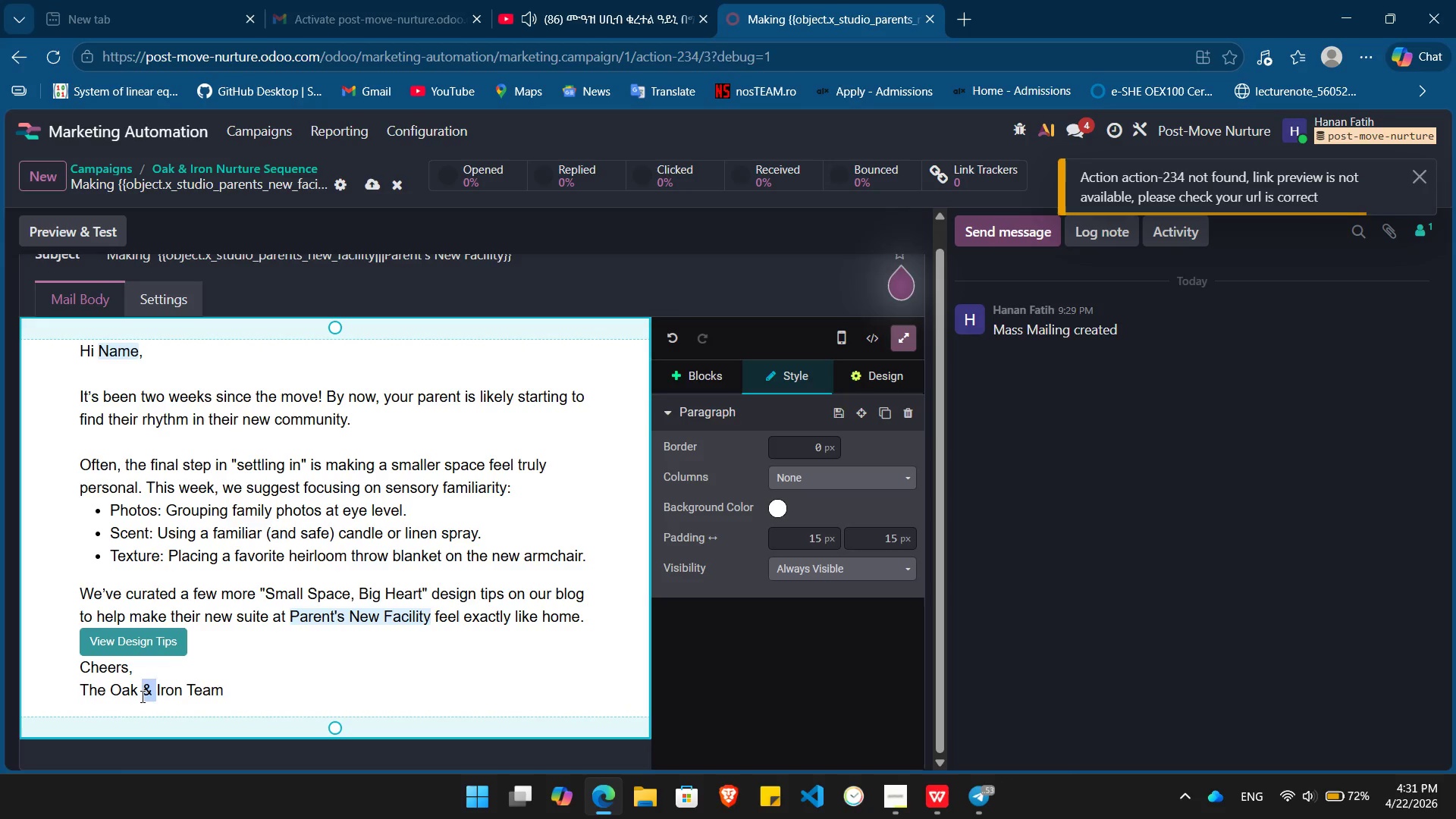 
triple_click([141, 696])
 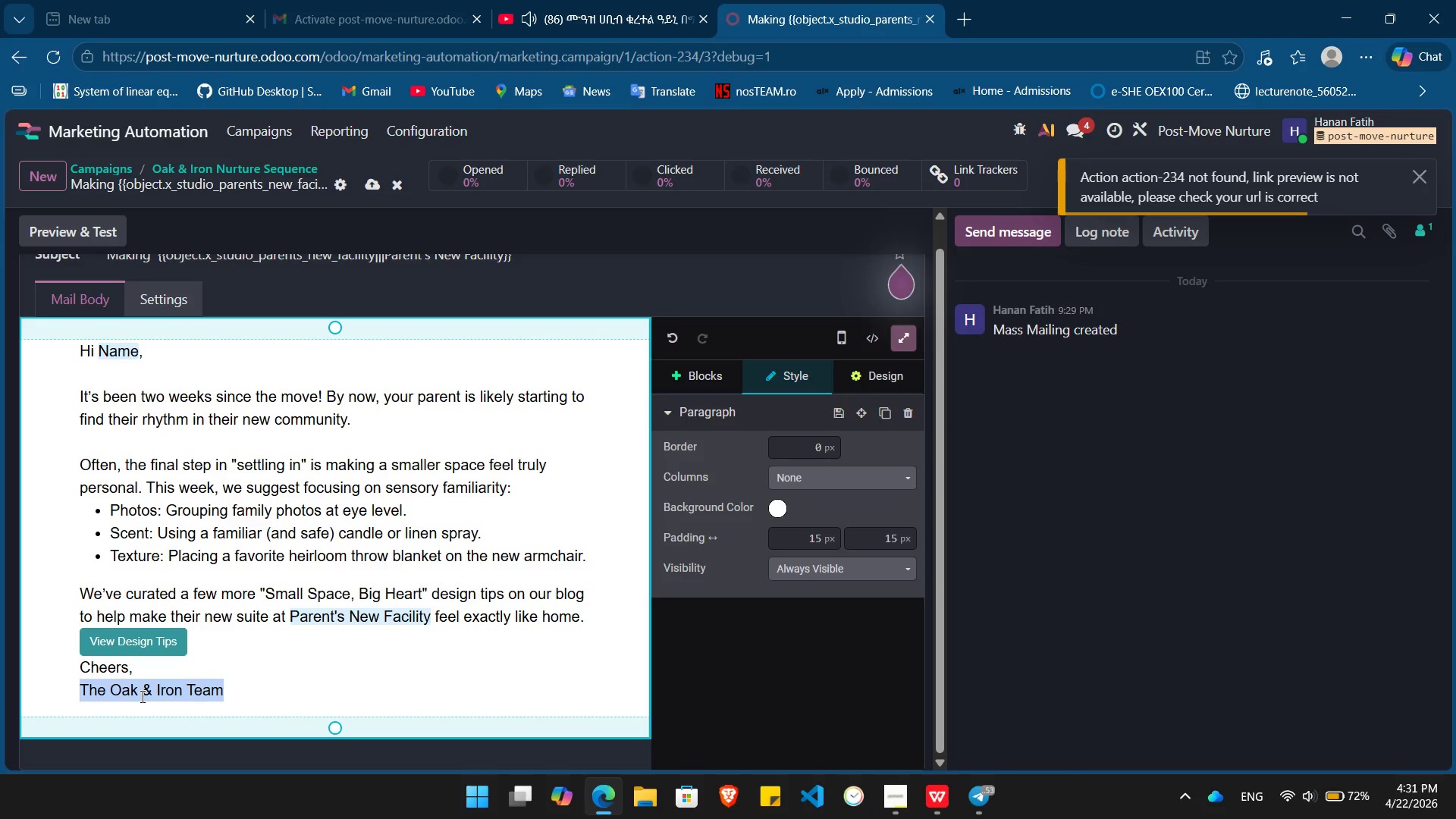 
hold_key(key=ControlLeft, duration=0.47)
 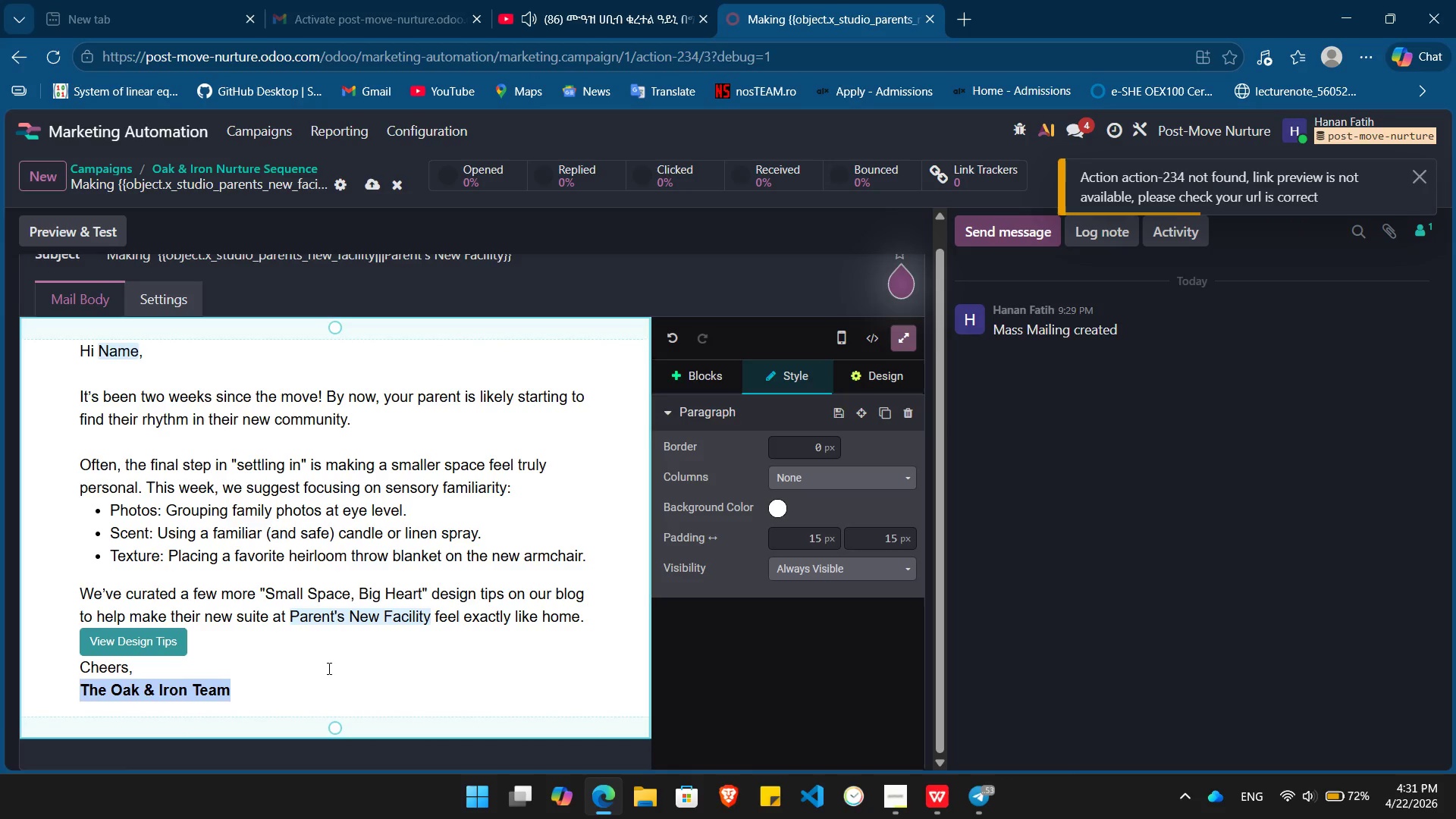 
key(B)
 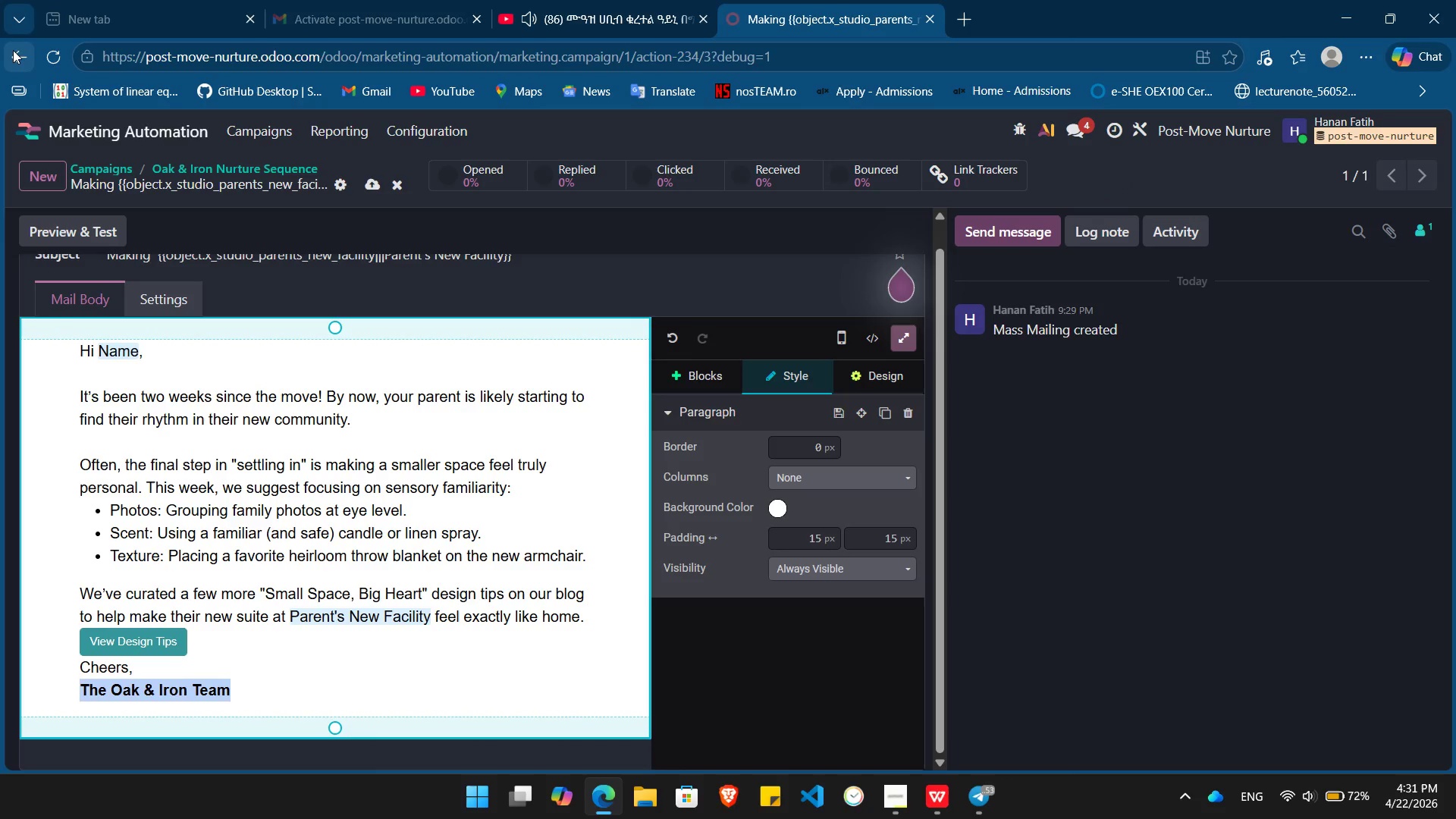 
left_click([13, 51])
 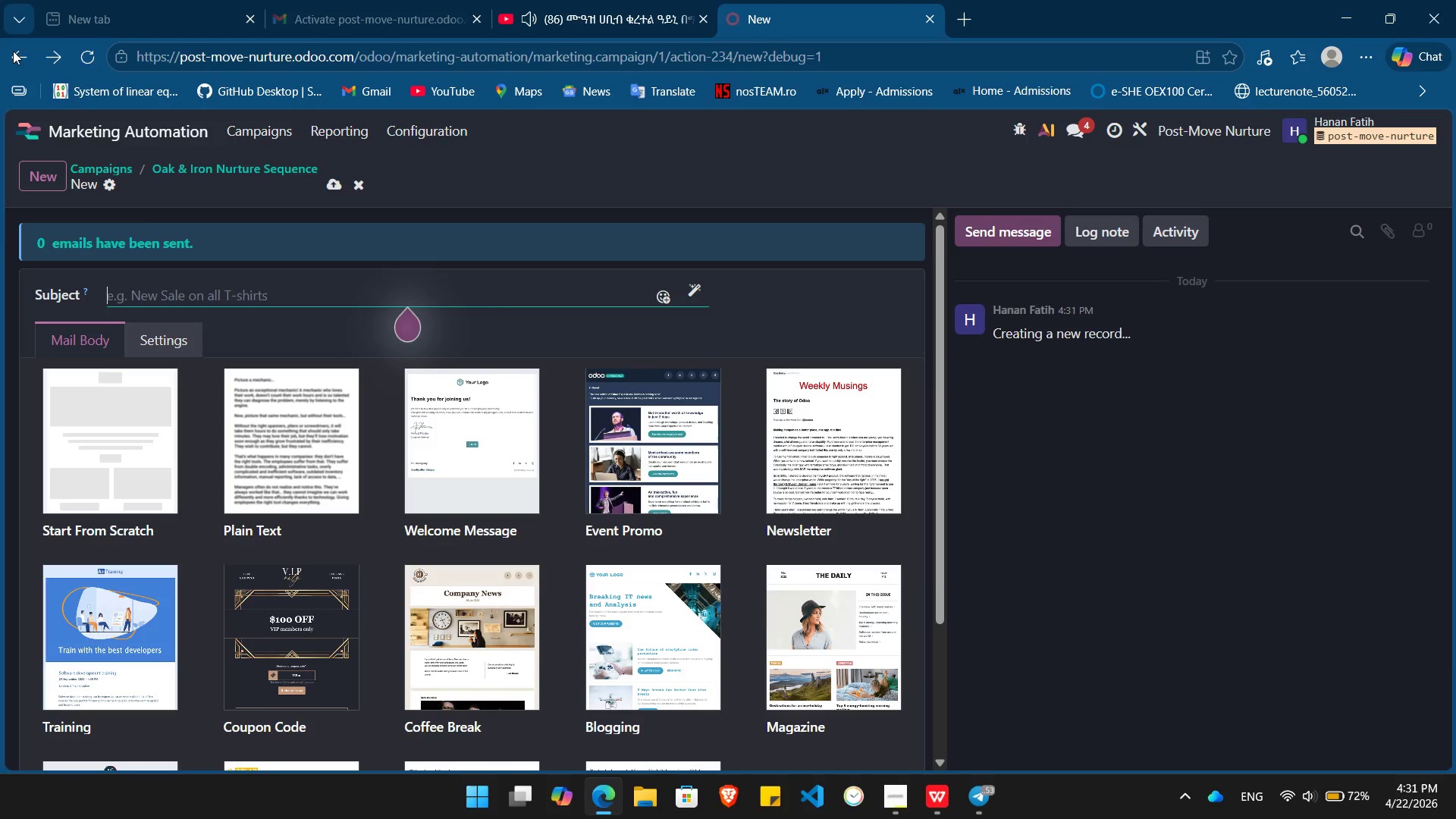 
left_click([19, 61])
 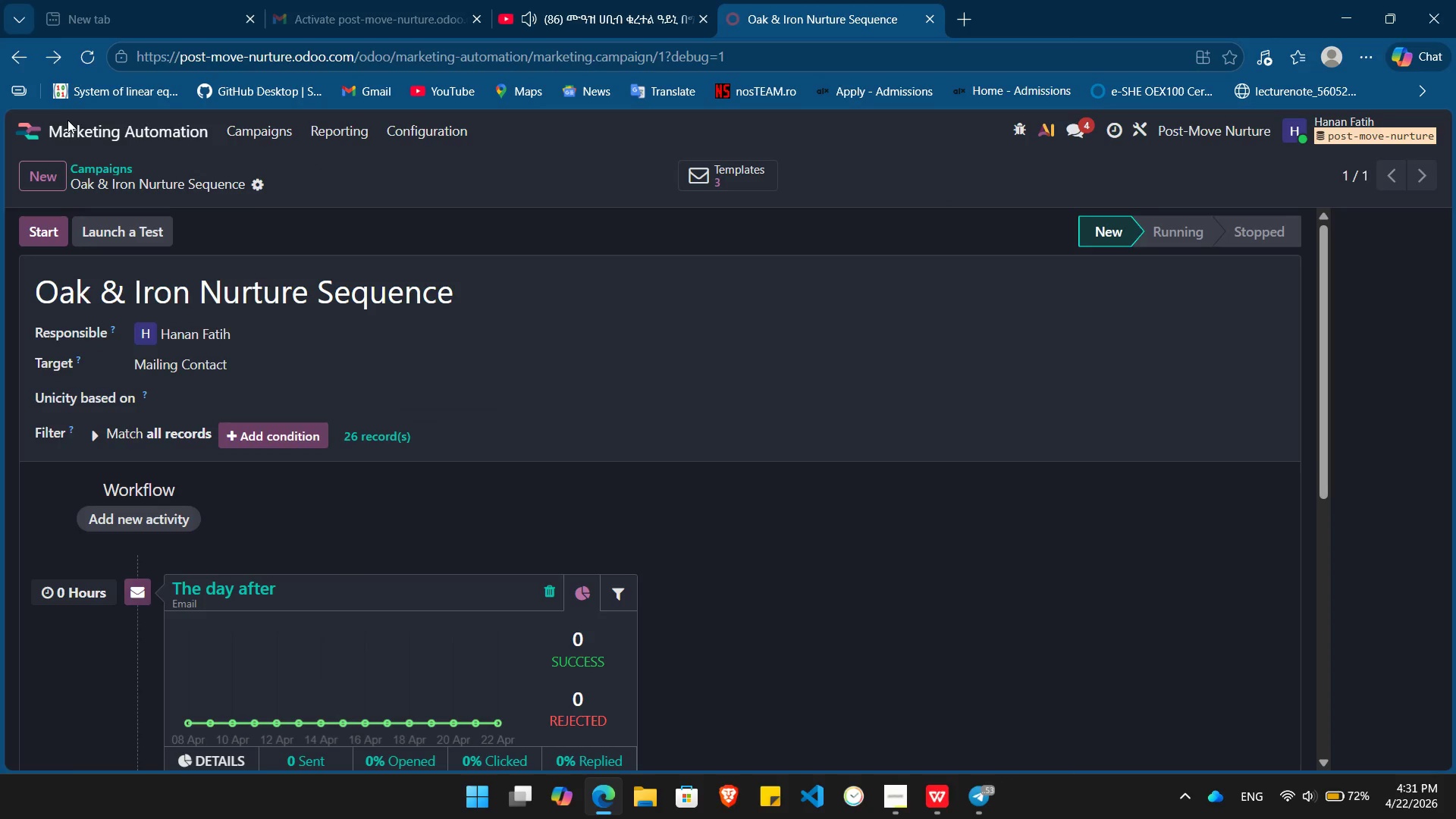 
scroll: coordinate [707, 421], scroll_direction: down, amount: 6.0
 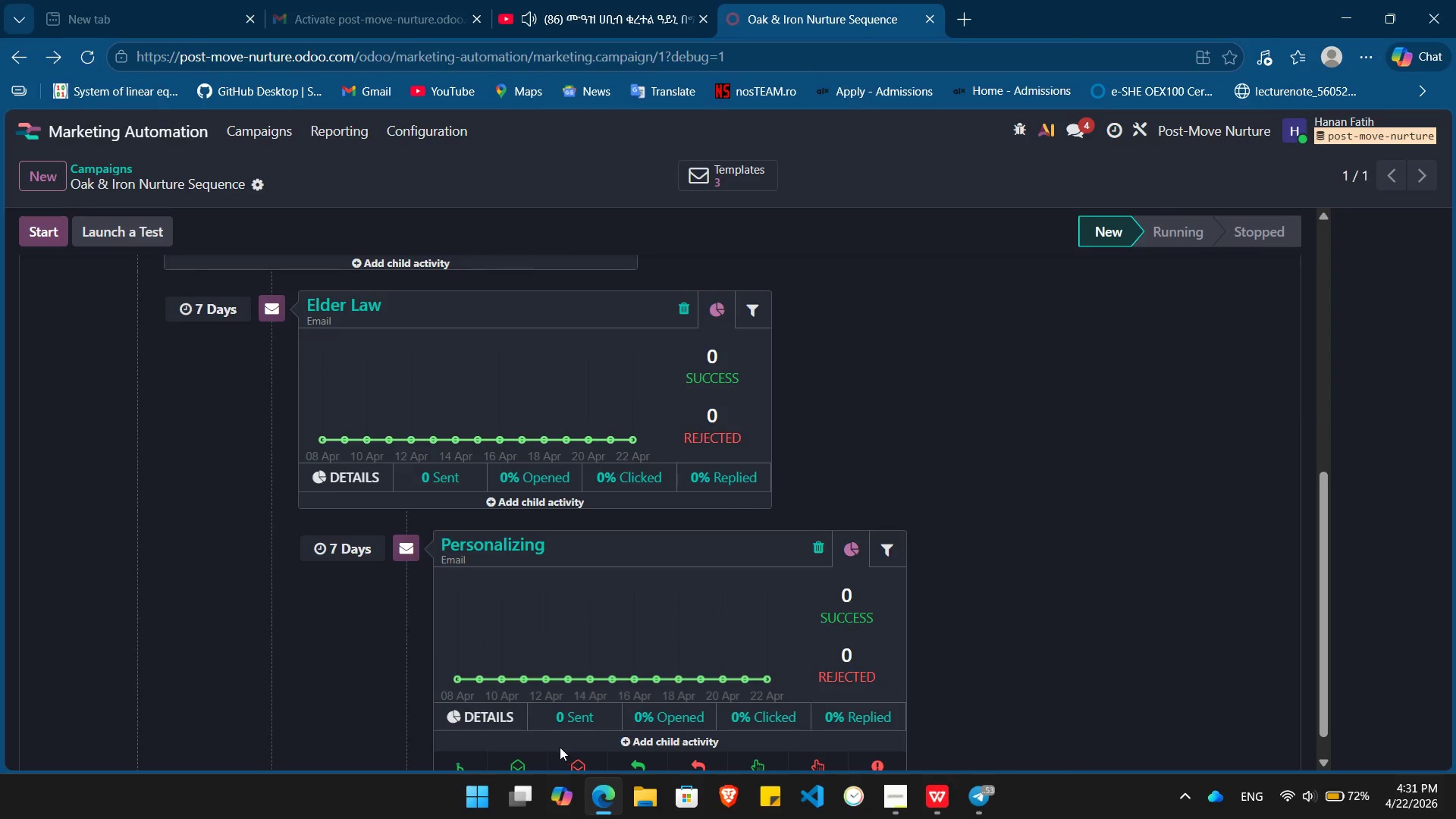 
left_click([450, 763])
 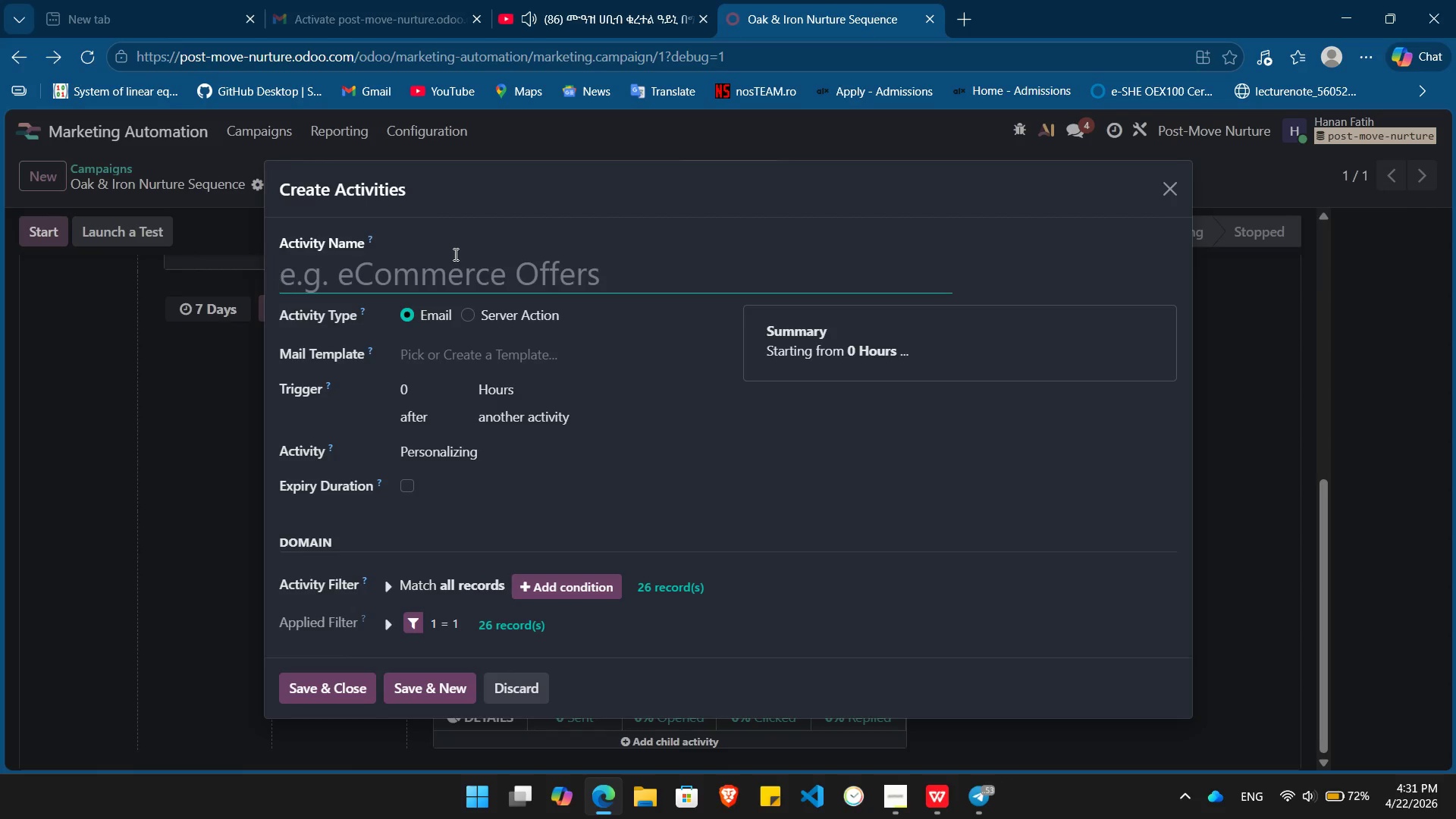 
wait(6.81)
 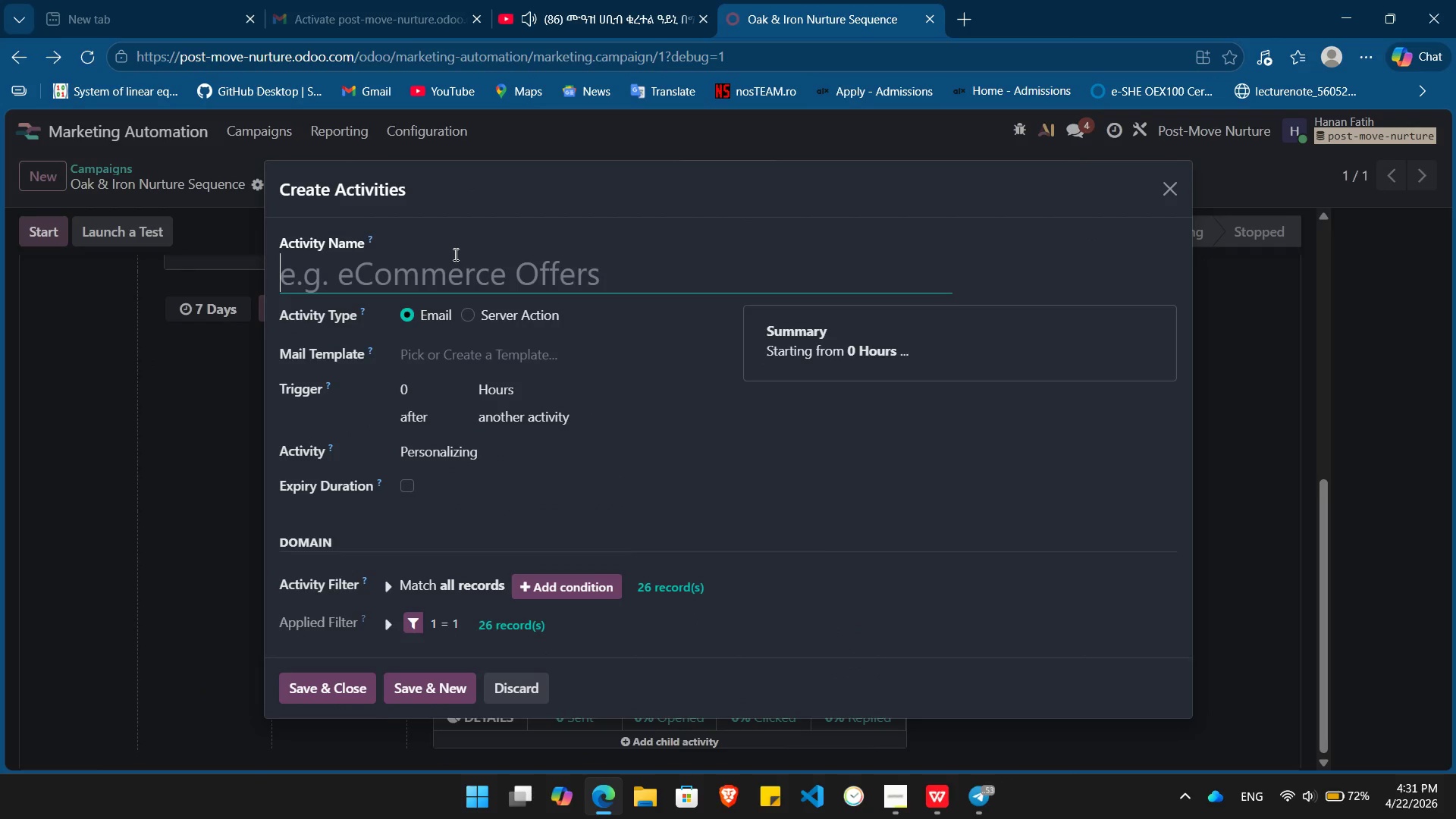 
type(Quick check )
key(Backspace)
type(-in)
 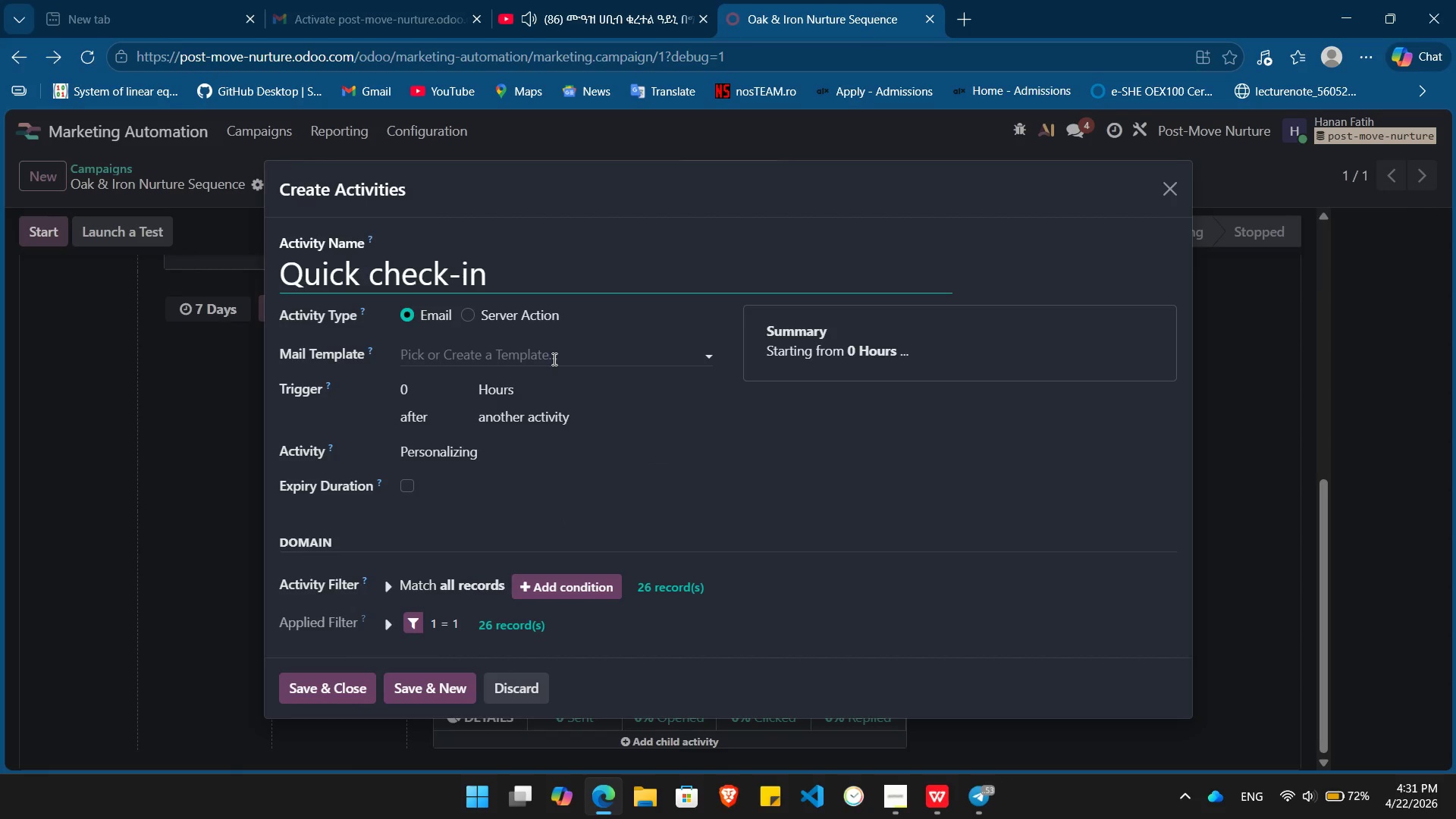 
wait(6.44)
 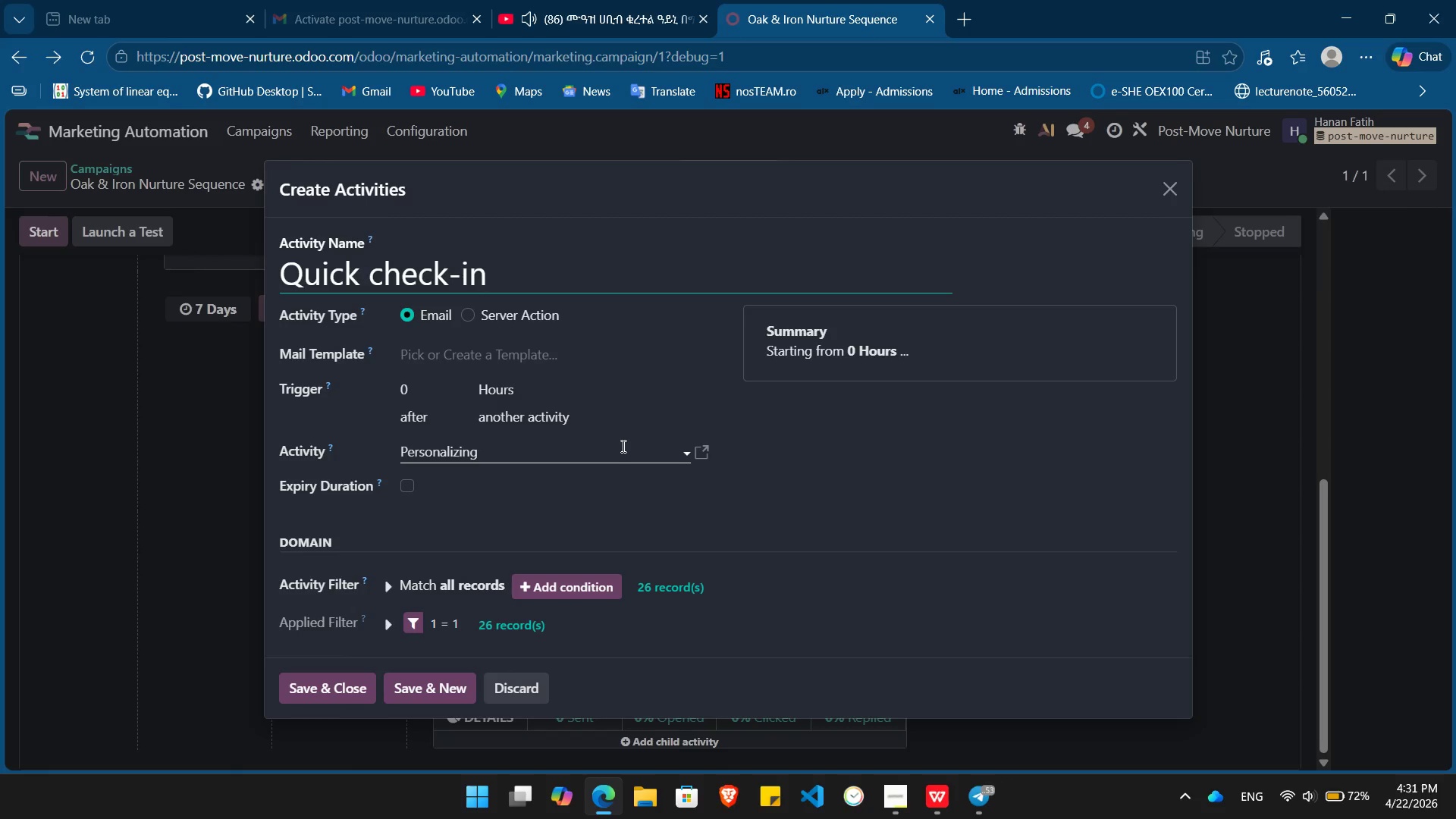 
left_click([420, 388])
 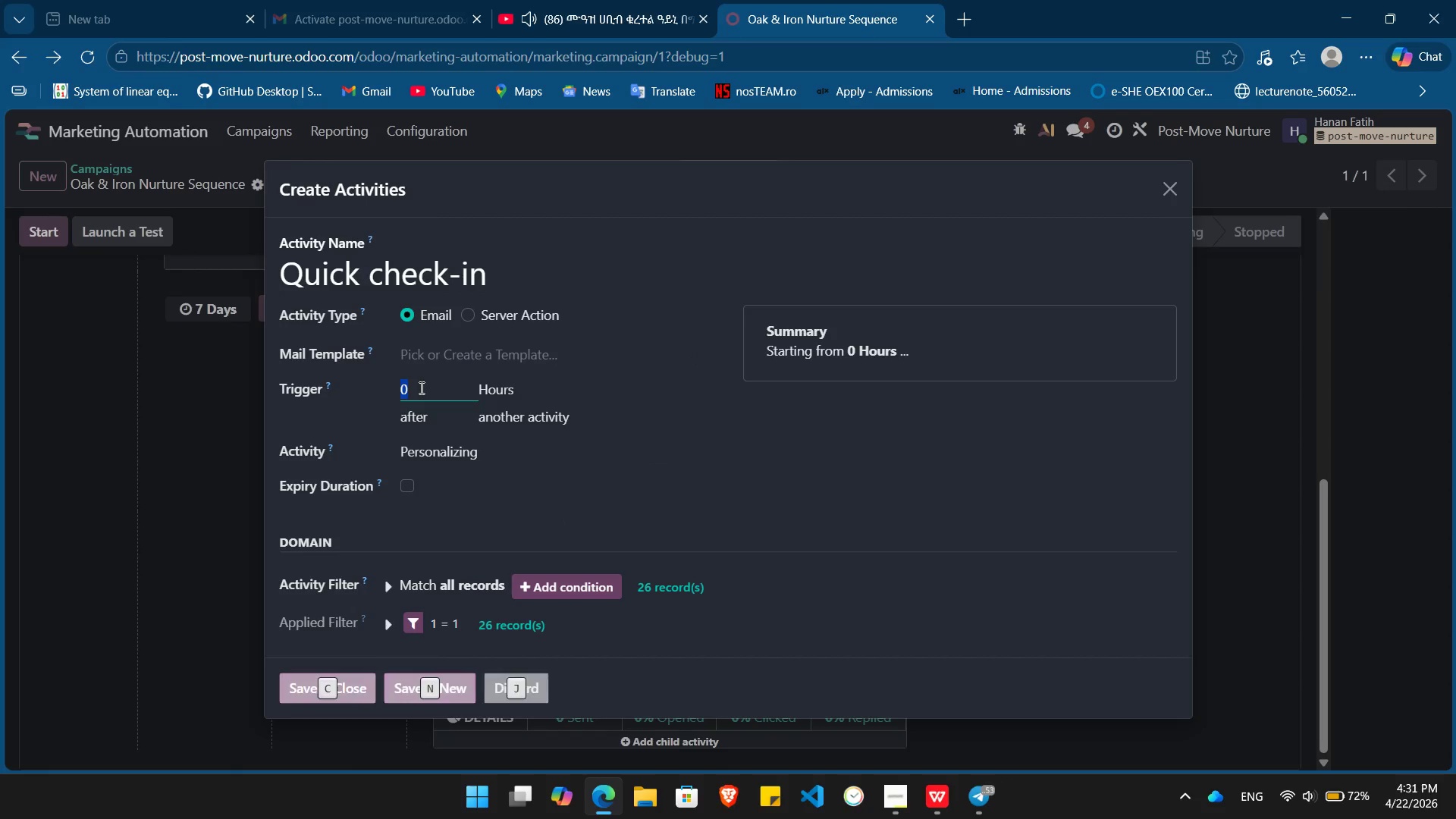 
key(Alt+Tab)
 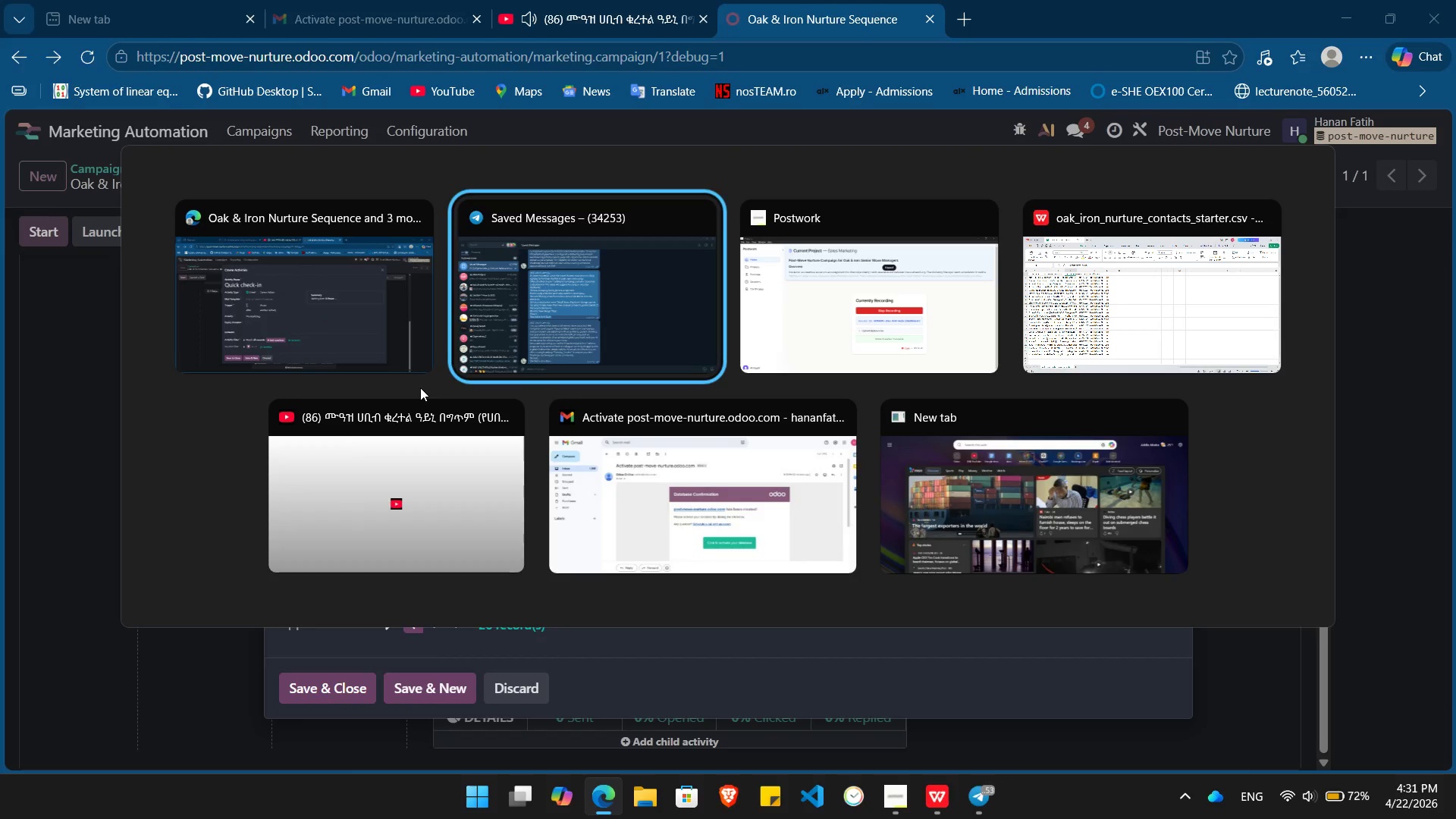 
key(Alt+Tab)
 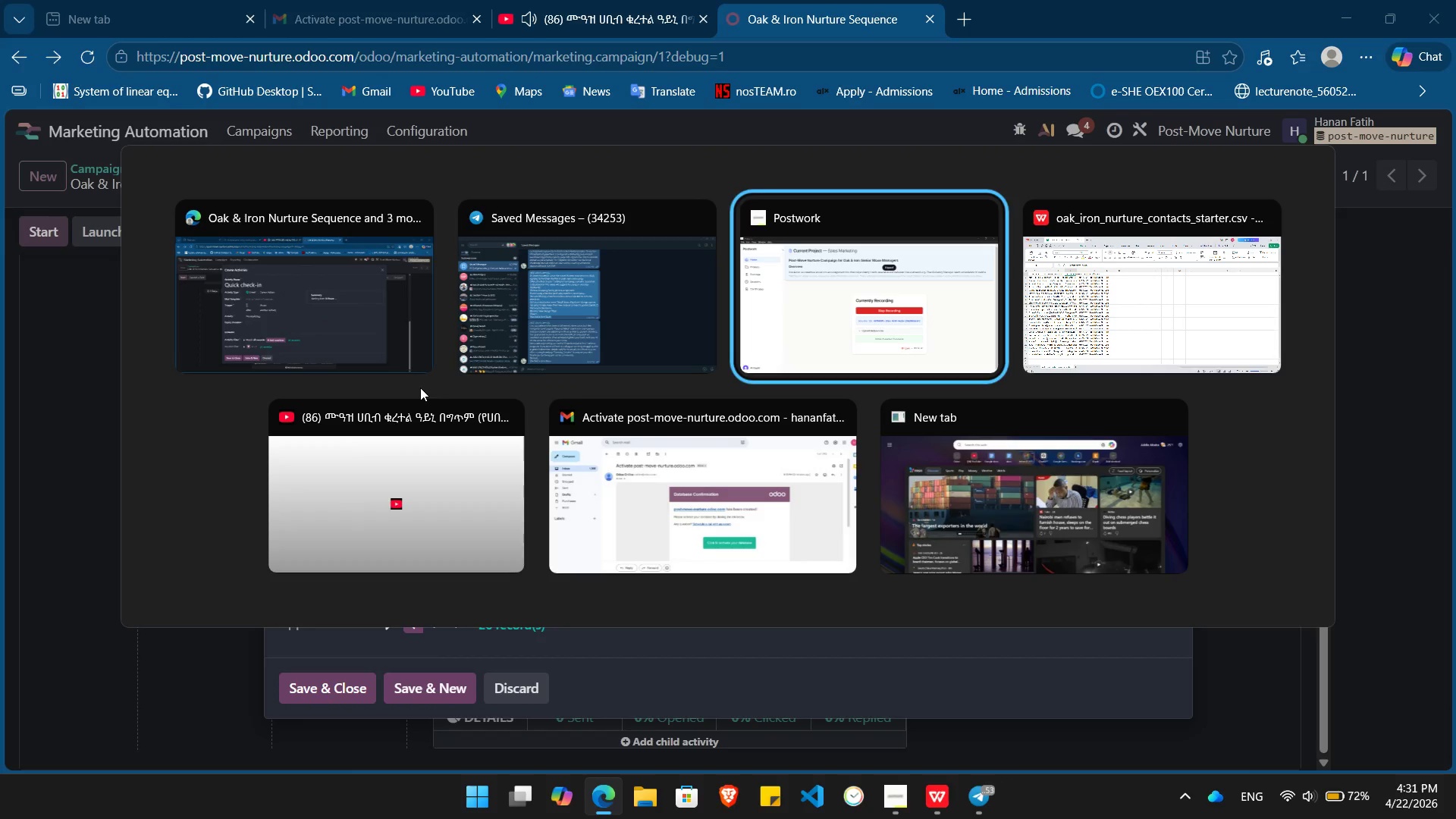 
key(Alt+Tab)
 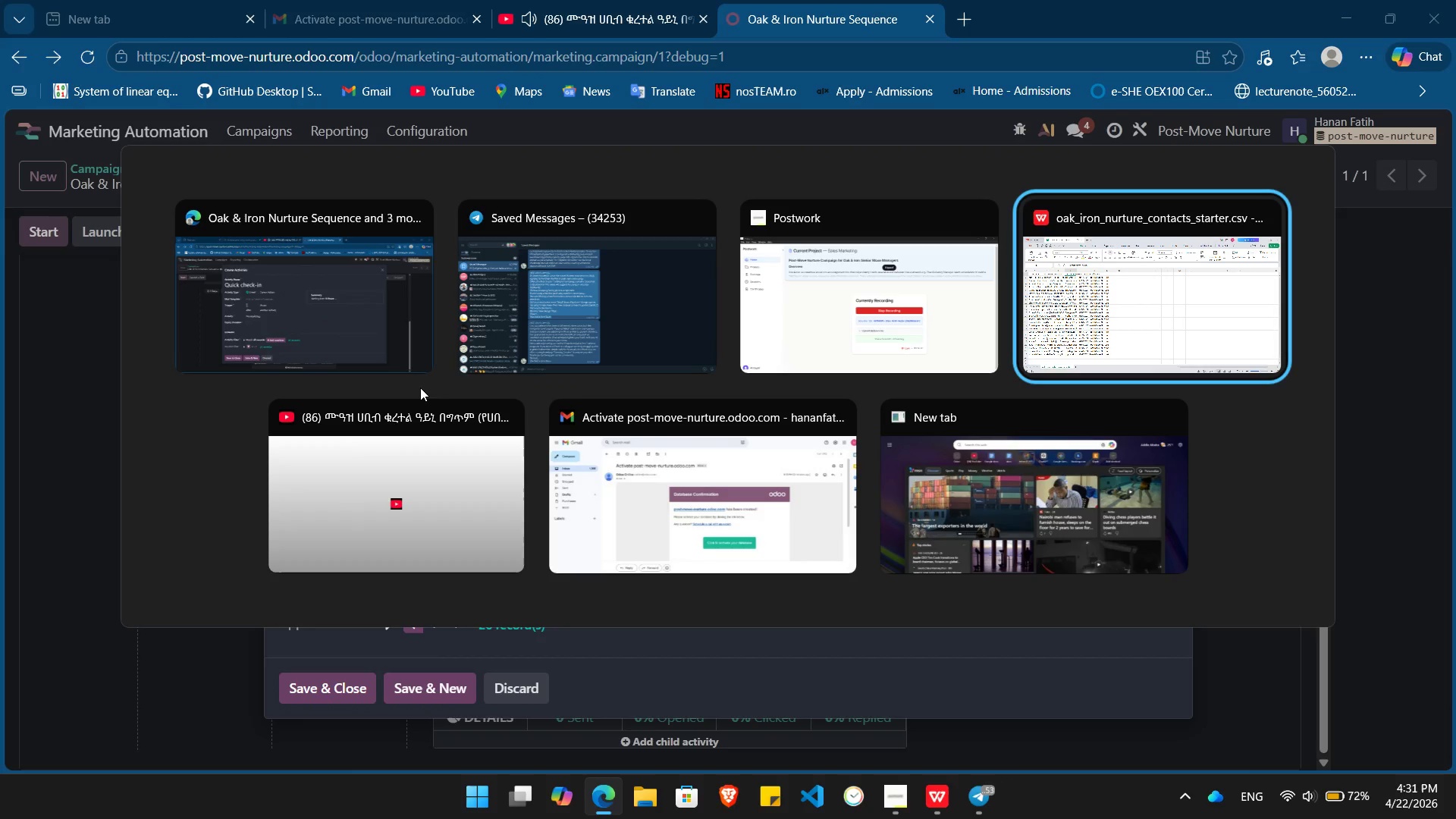 
key(Alt+ArrowLeft)